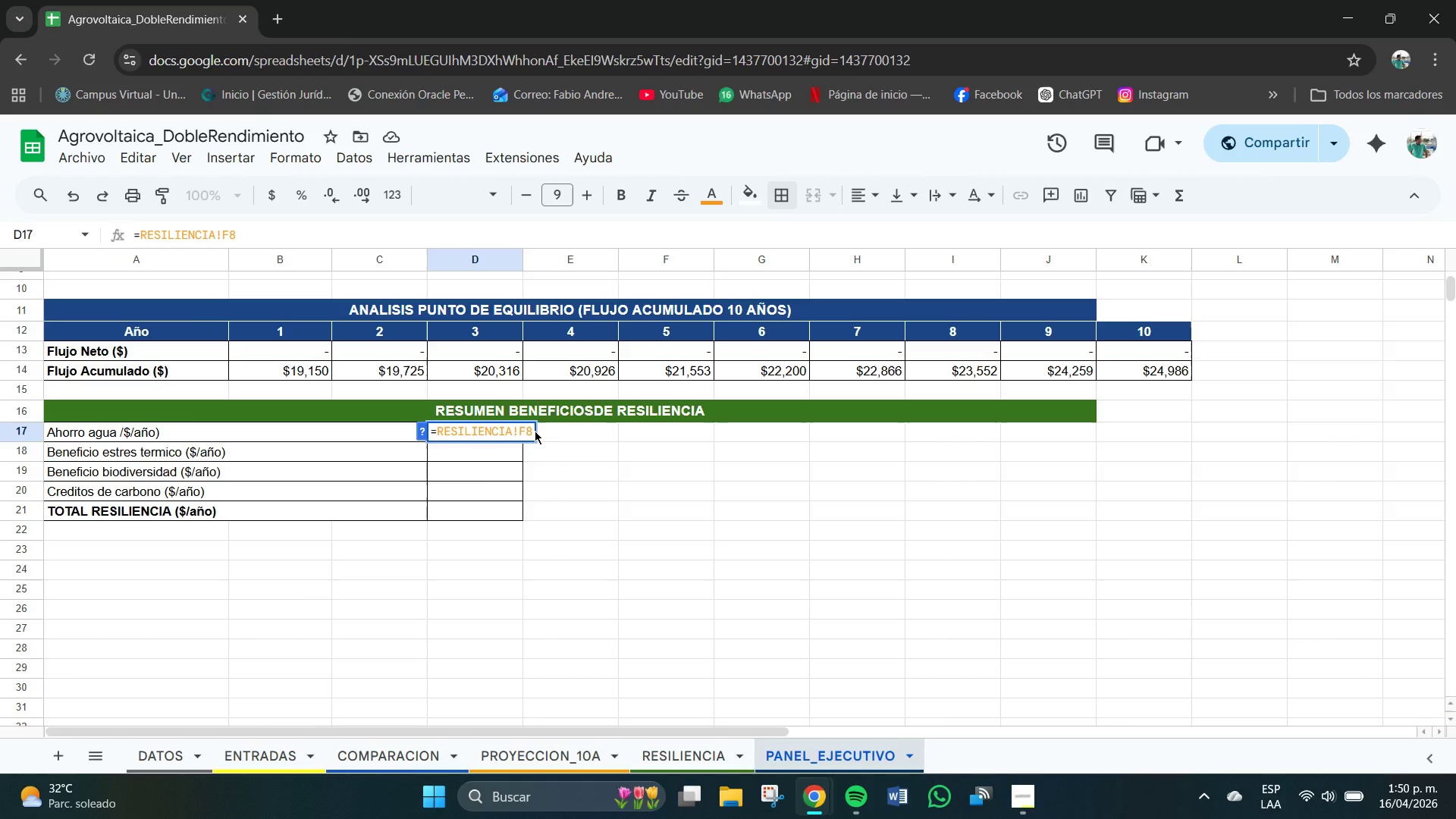 
key(Enter)
 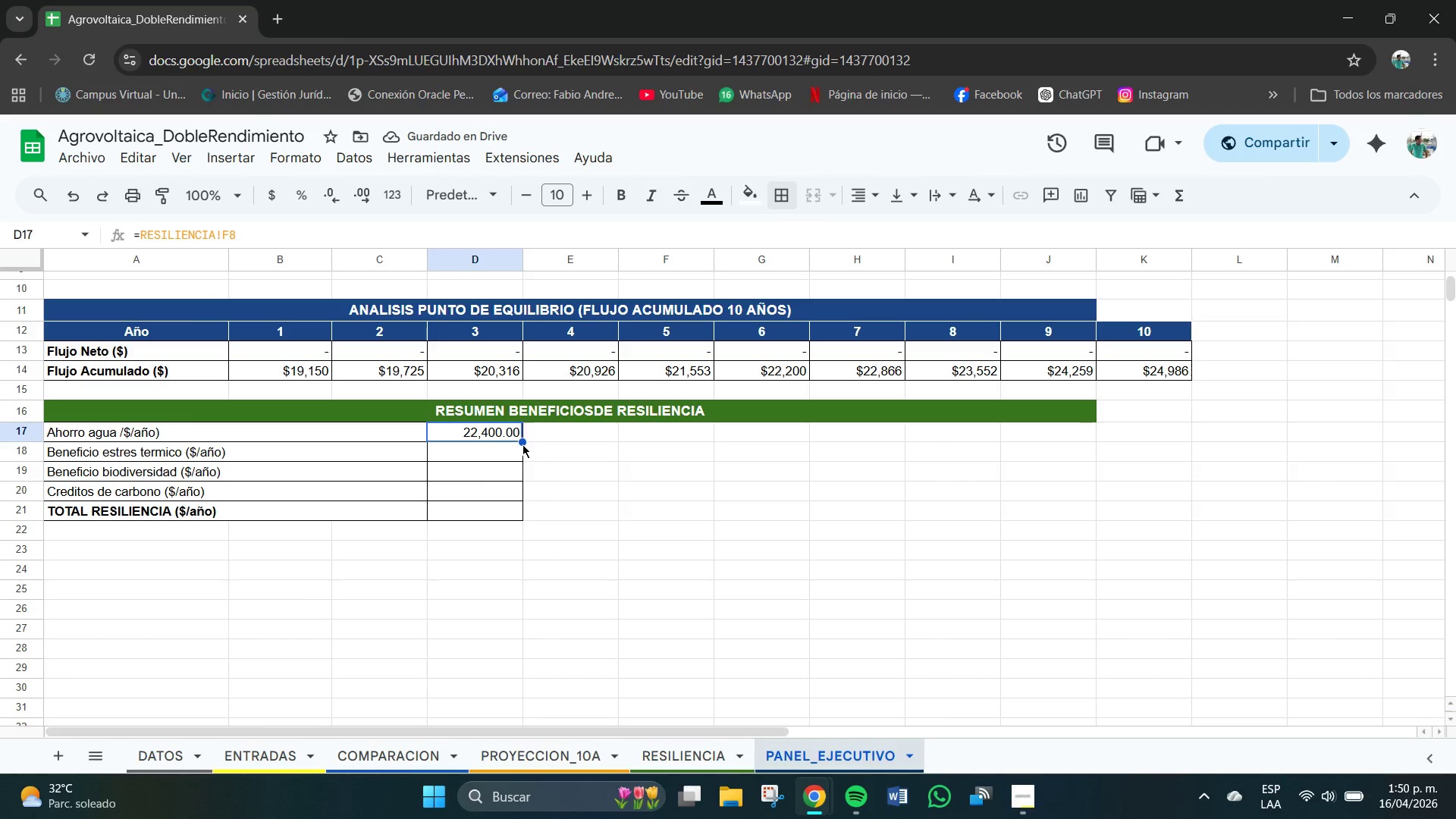 
left_click_drag(start_coordinate=[522, 443], to_coordinate=[517, 463])
 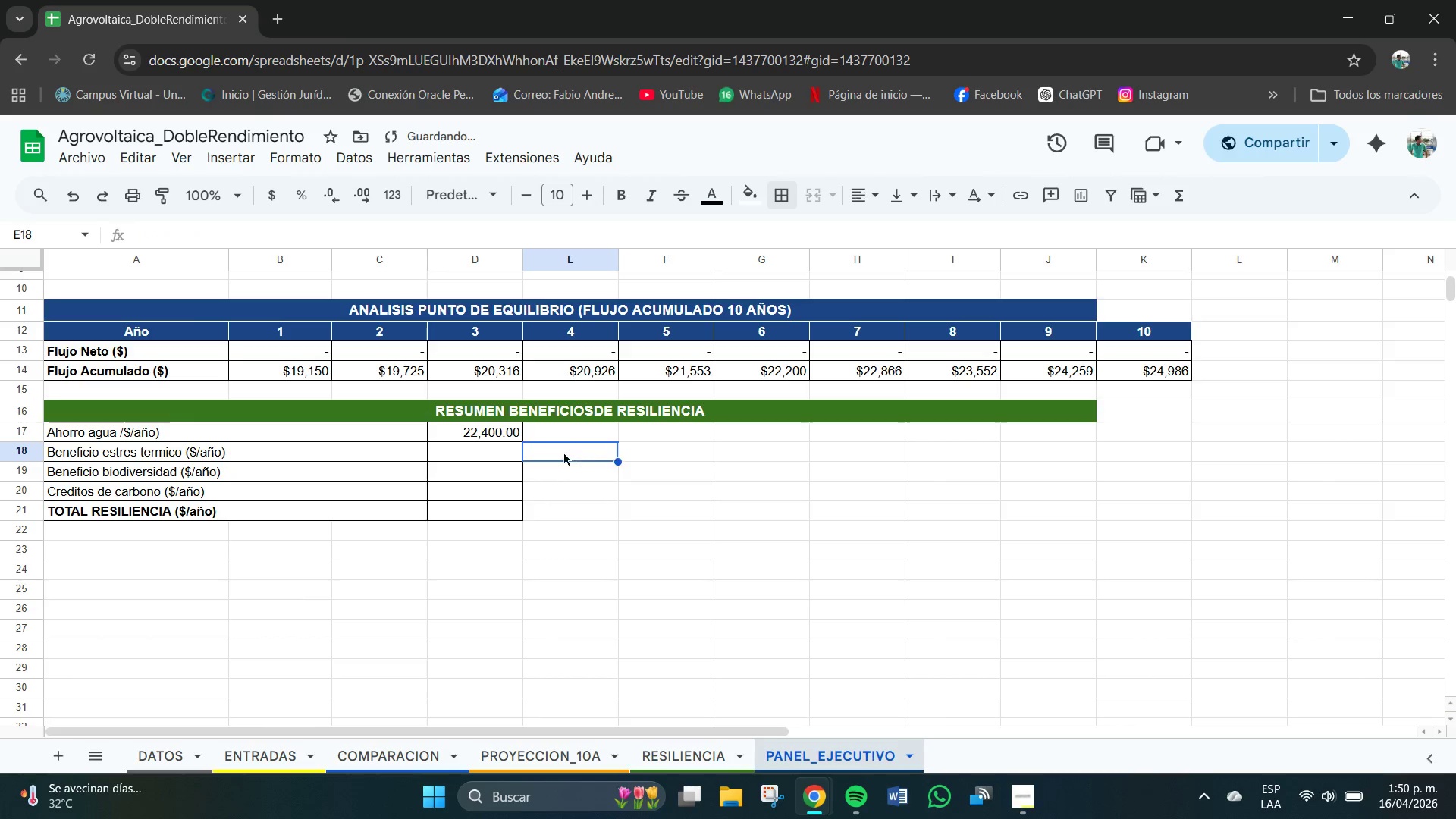 
double_click([484, 428])
 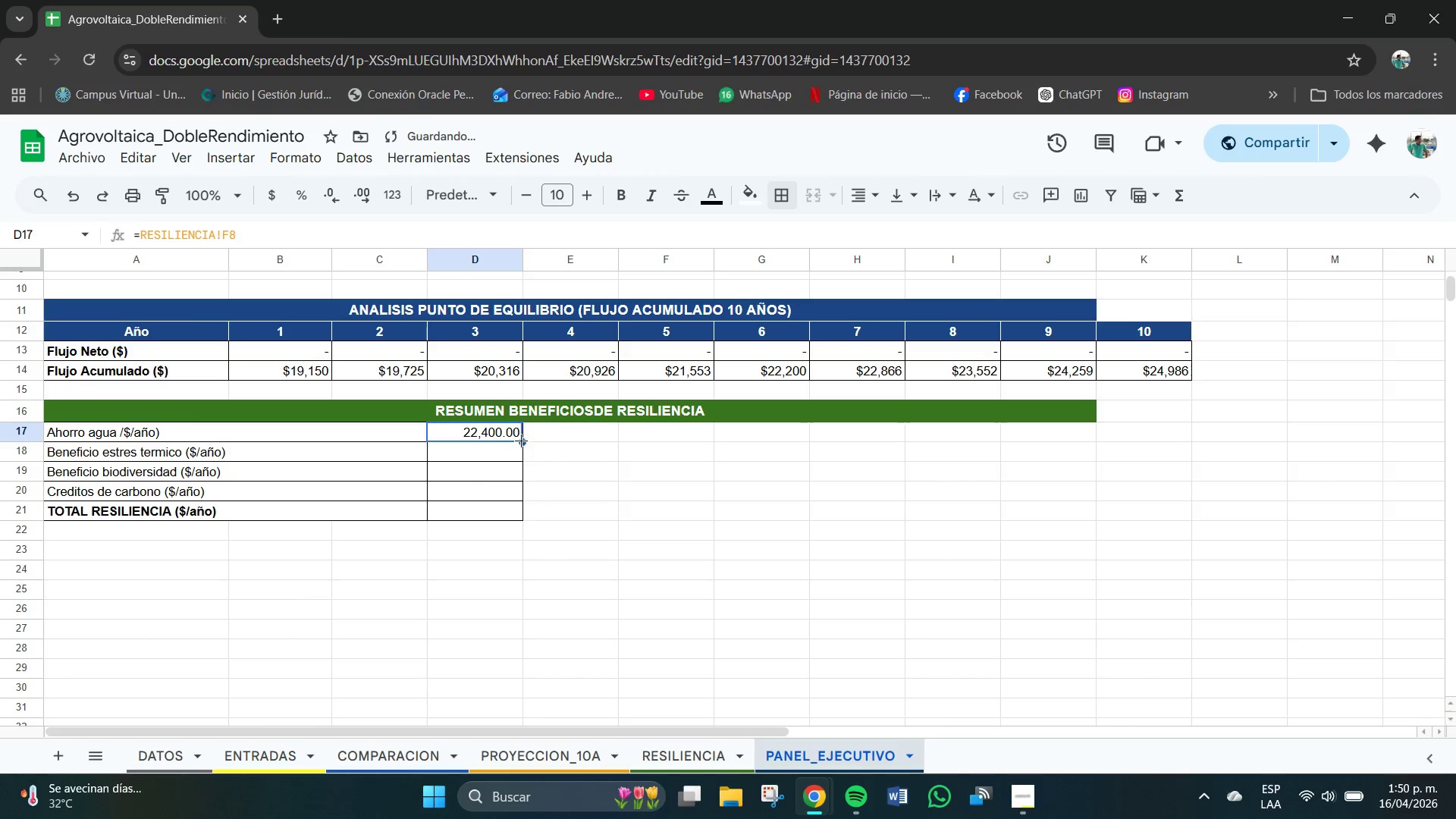 
left_click_drag(start_coordinate=[521, 441], to_coordinate=[522, 463])
 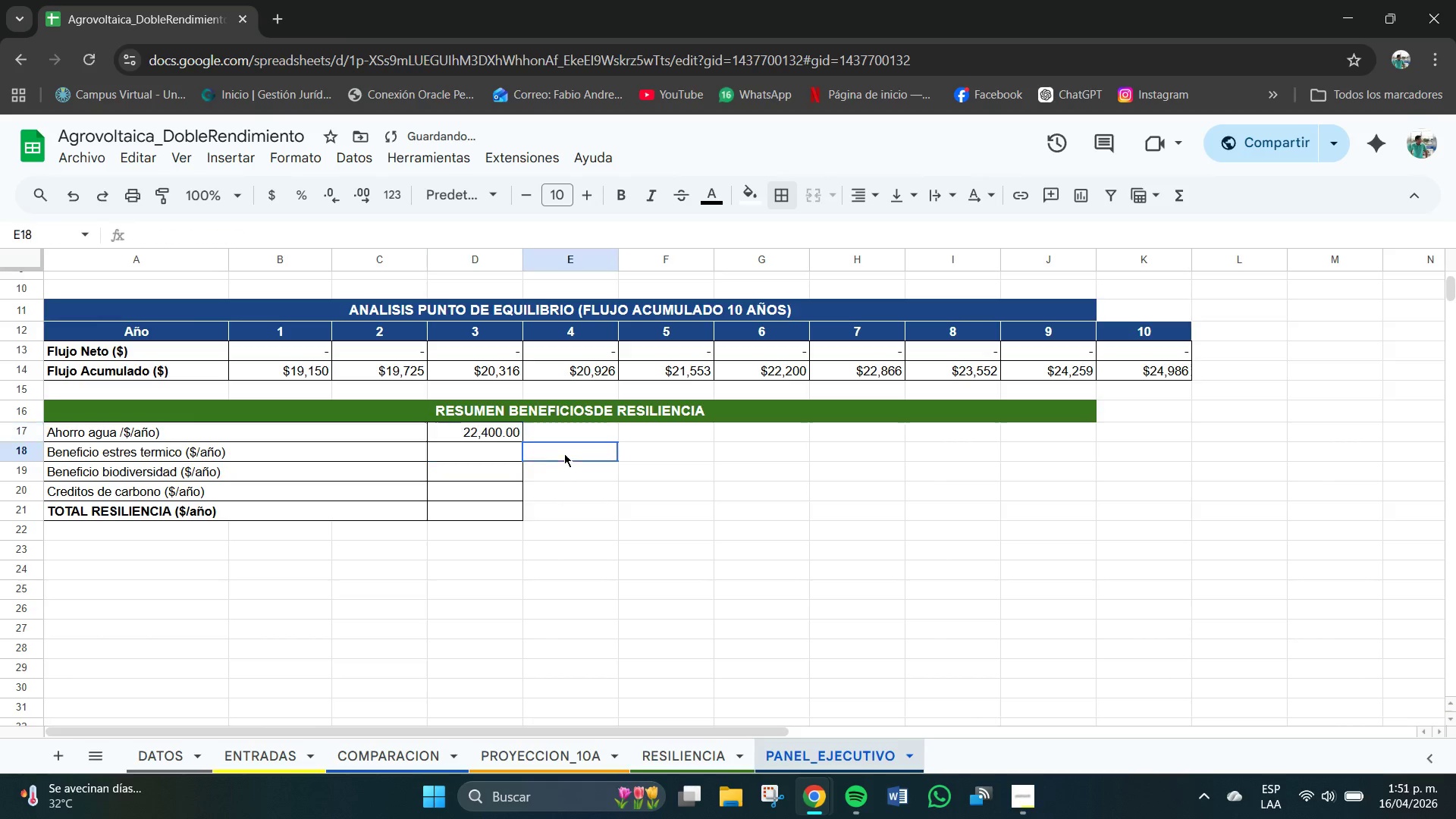 
double_click([503, 435])
 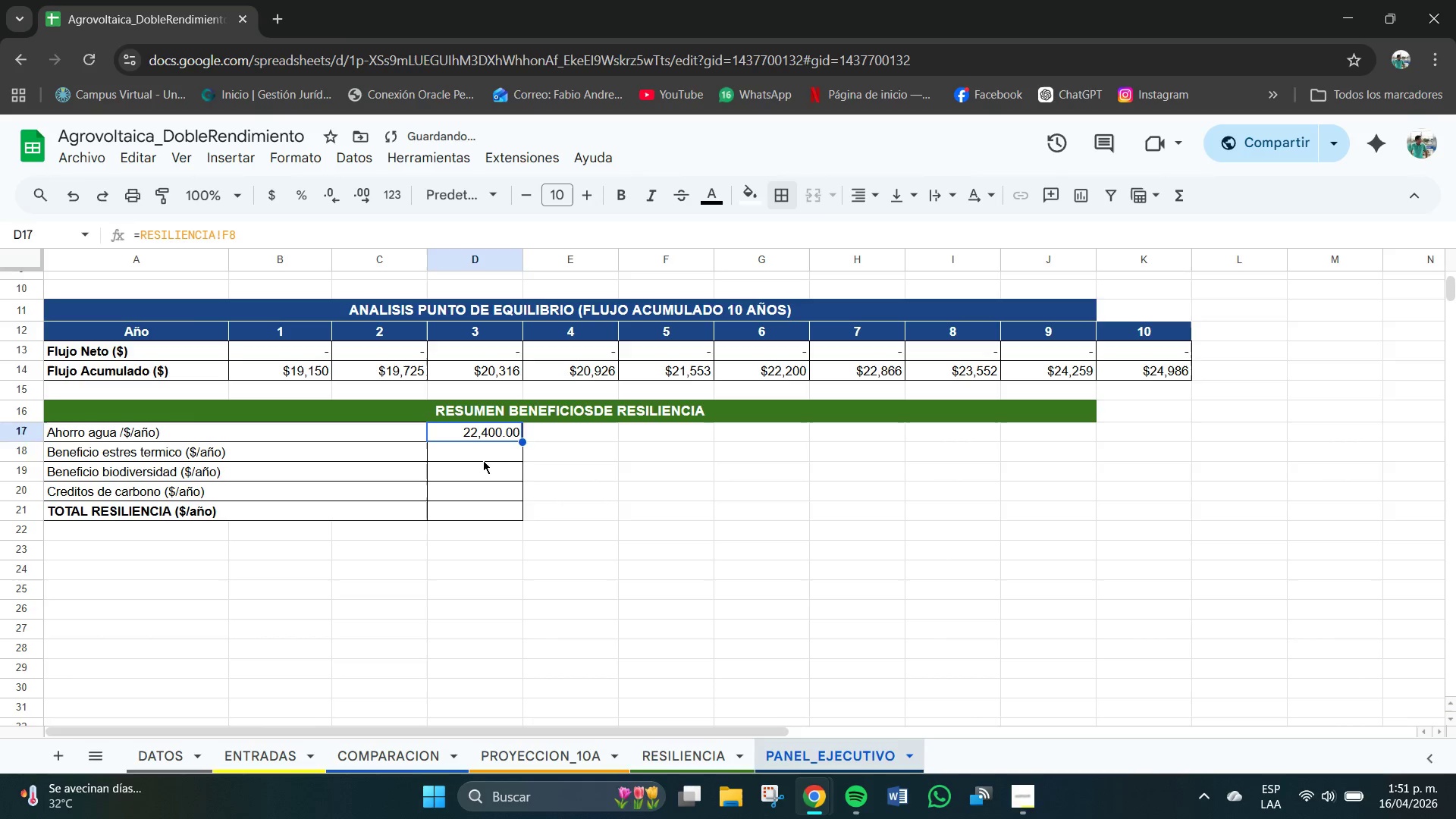 
triple_click([483, 460])
 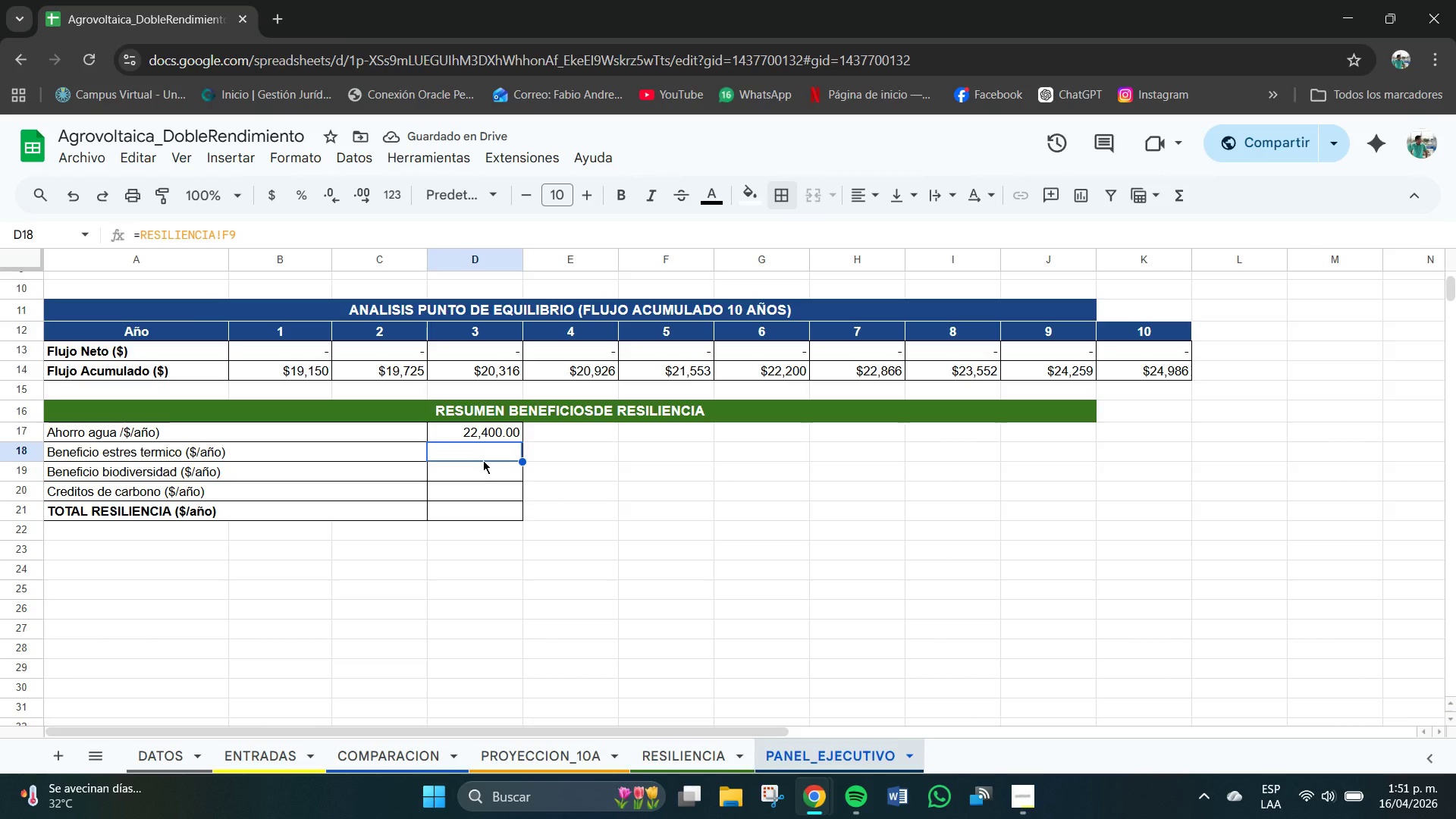 
key(Control+Z)
 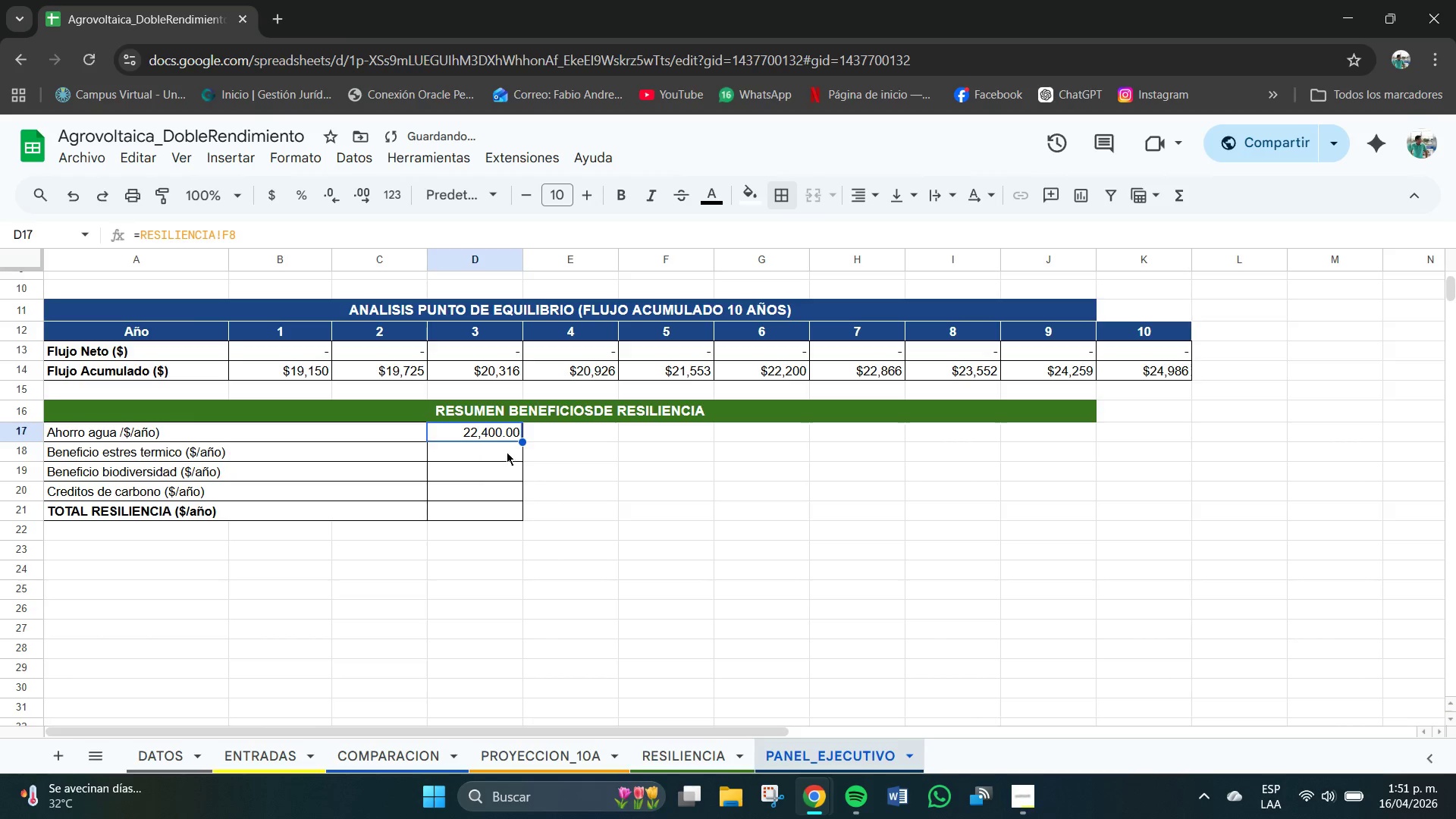 
double_click([504, 453])
 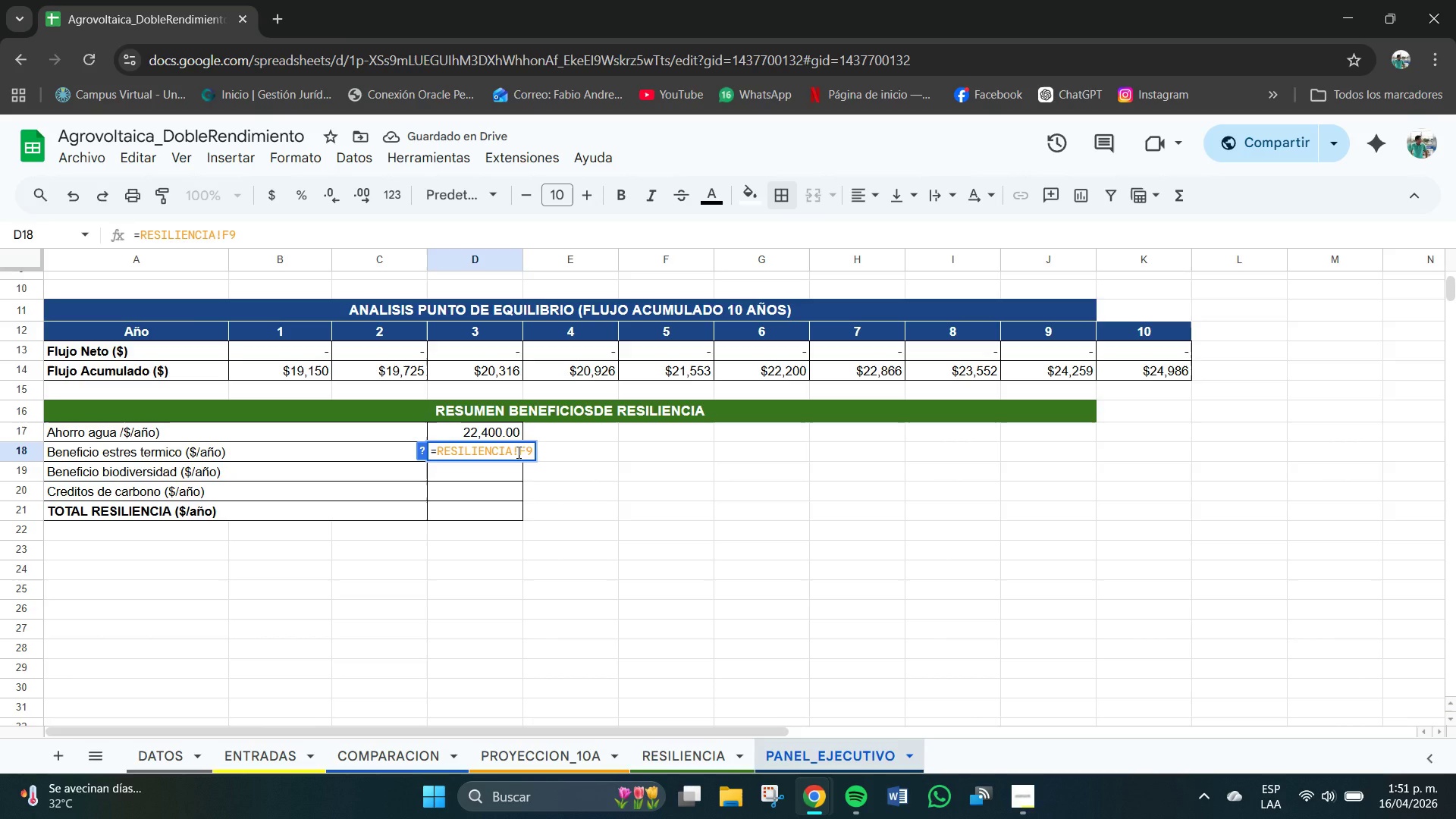 
key(Backspace)
 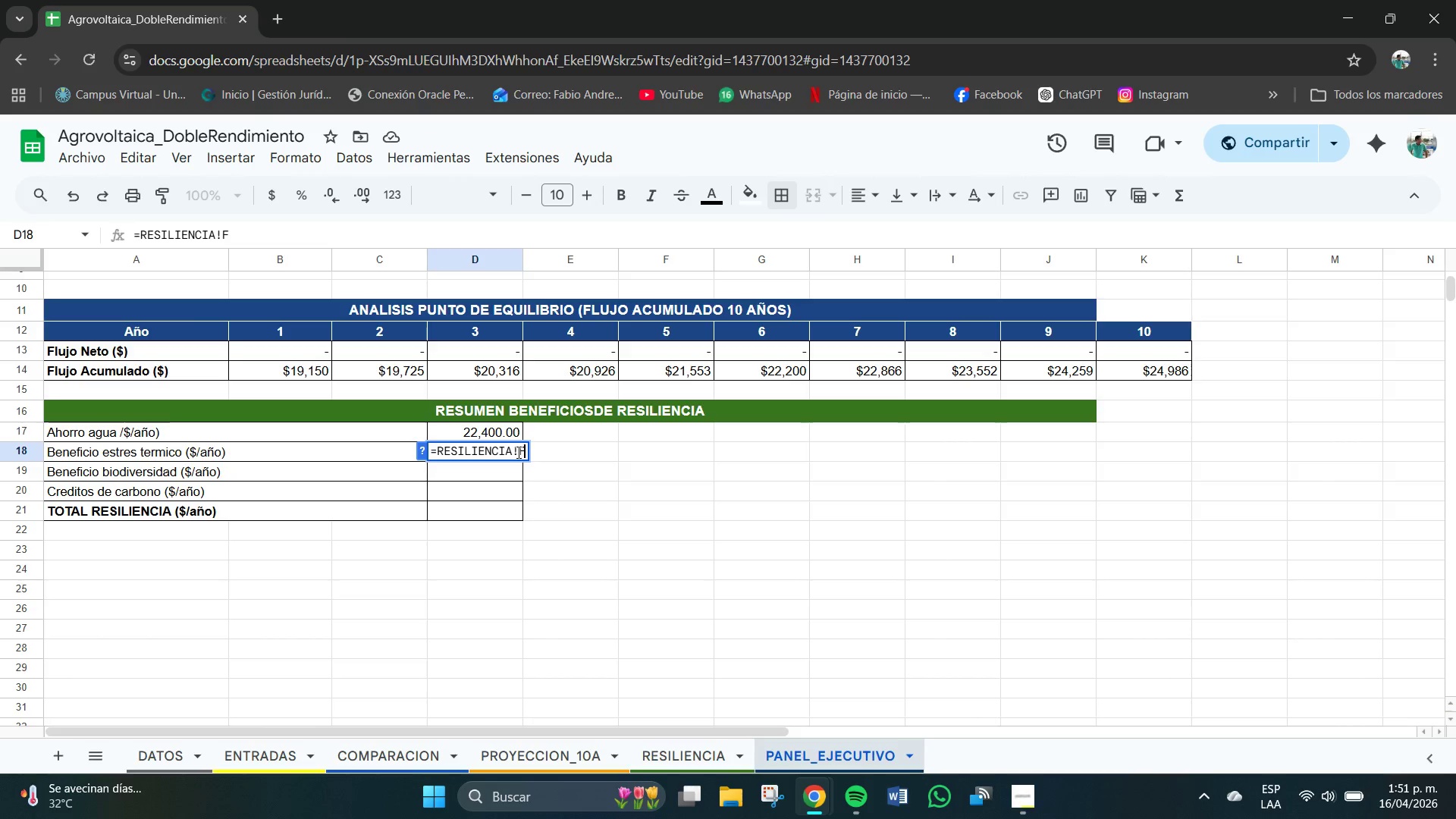 
key(Backspace)
 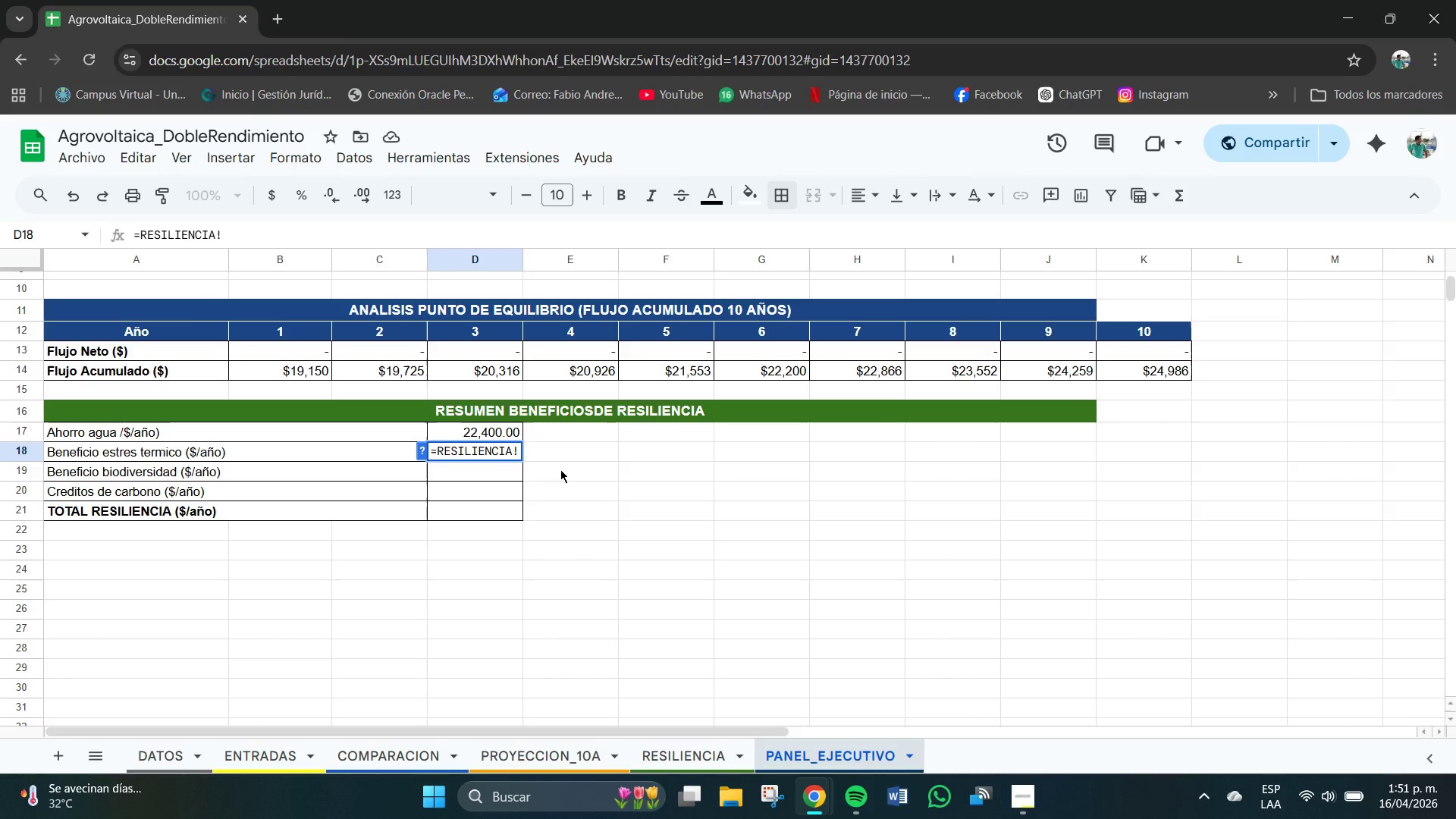 
key(Backspace)
type(!F11+RESILIENCIA!F2+RECI)
key(Backspace)
key(Backspace)
type(SILIENCIA!F13)
 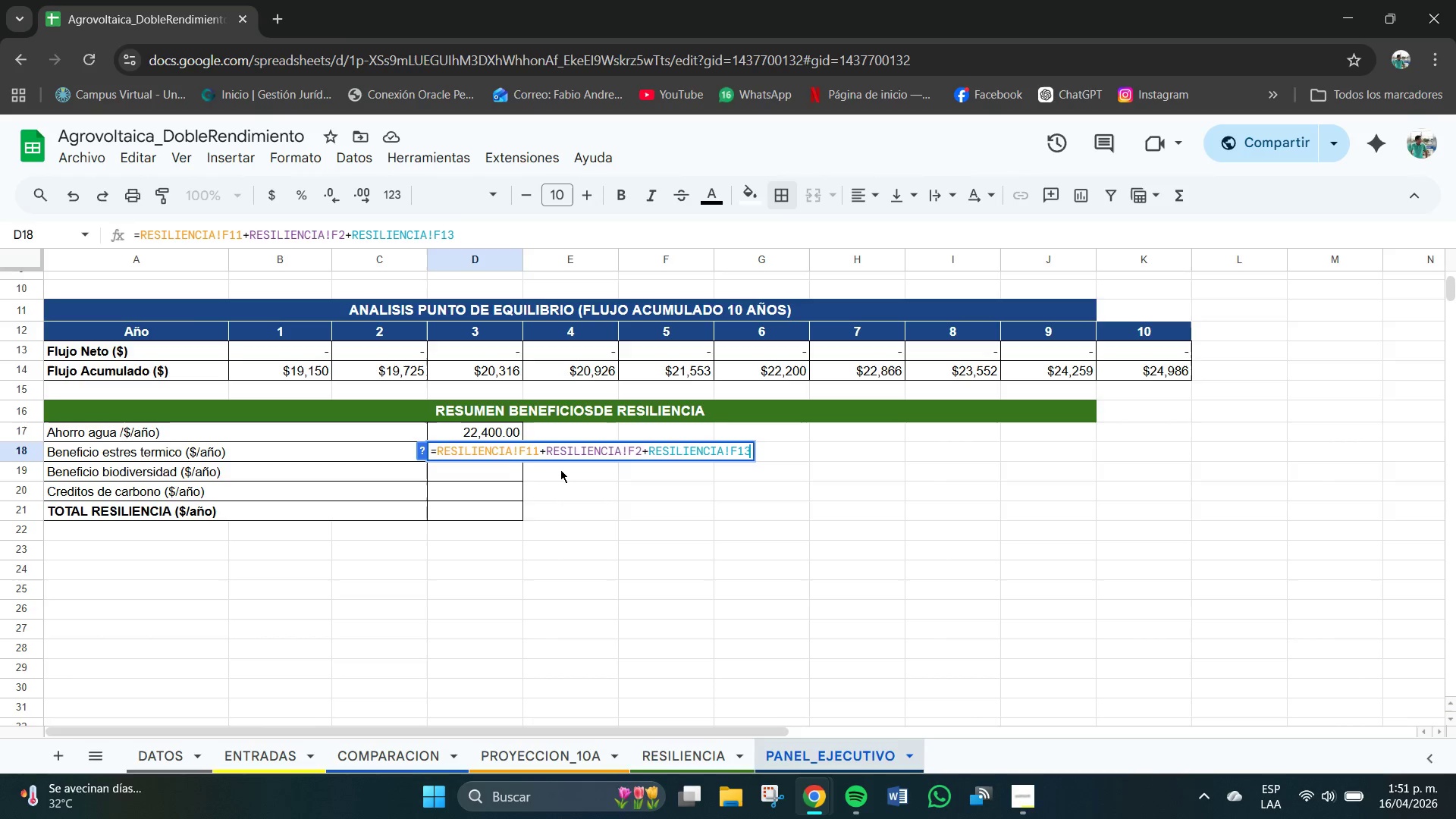 
key(Enter)
 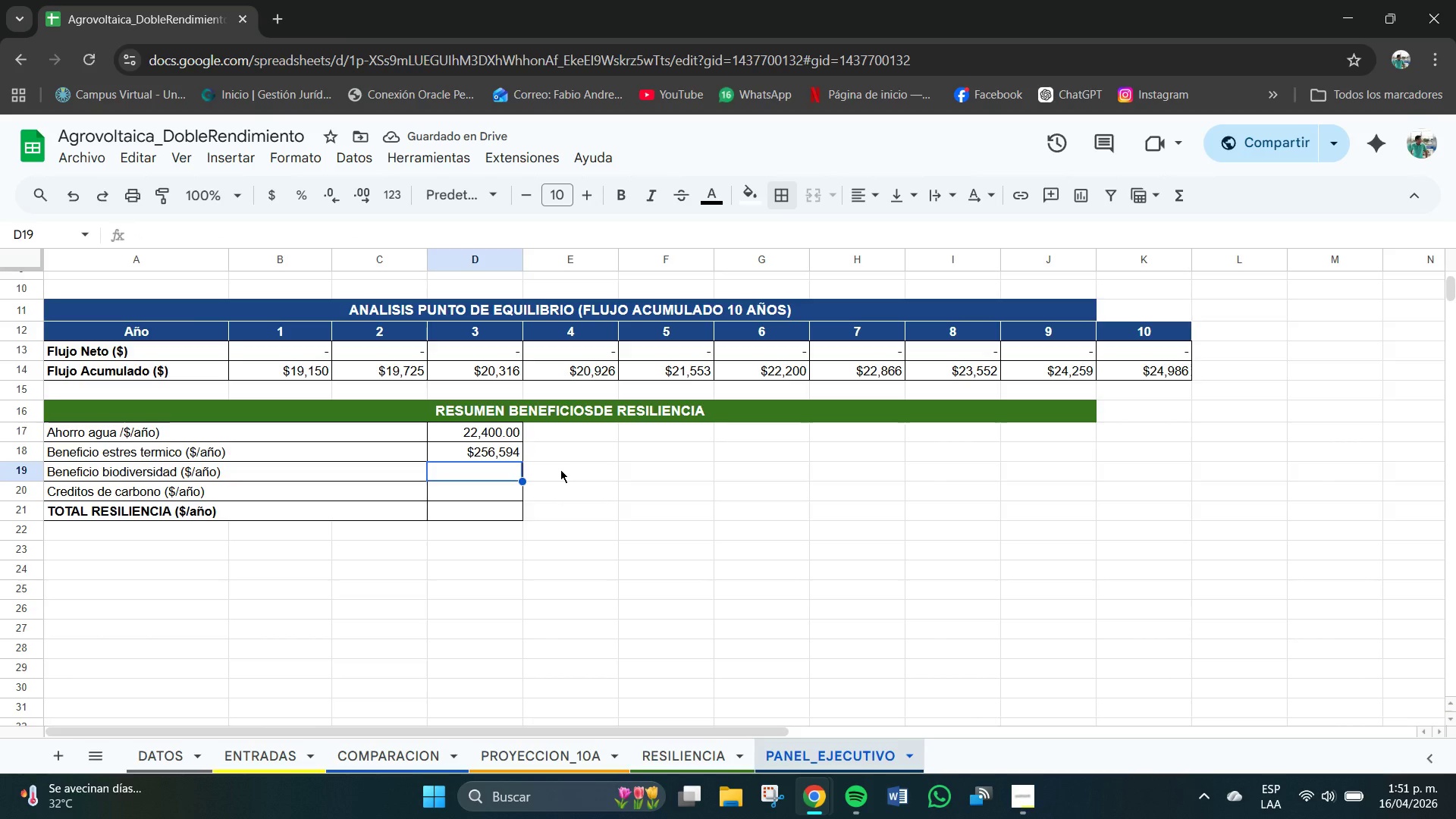 
left_click([470, 474])
 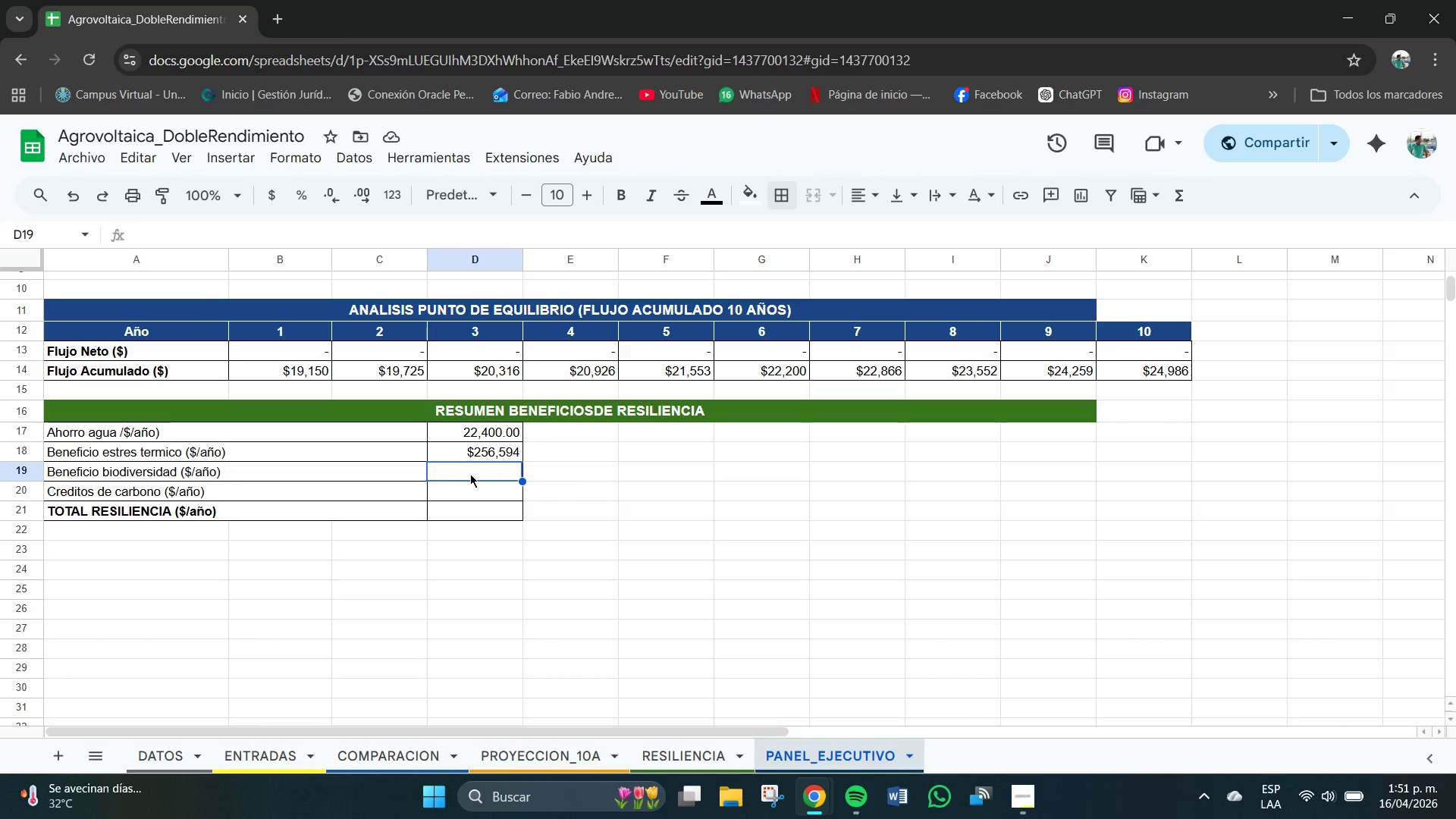 
key(Control+V)
 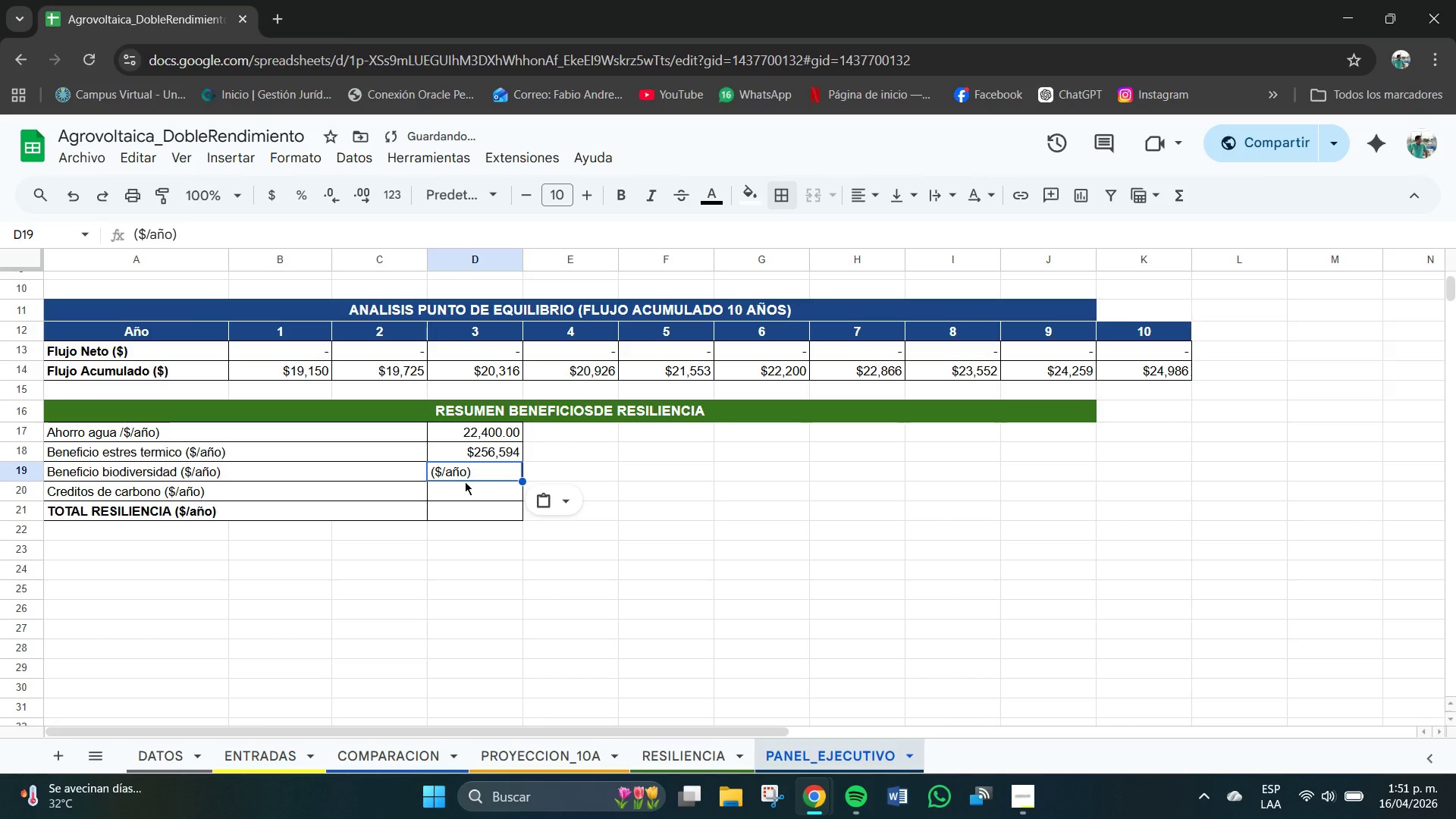 
key(Backspace)
 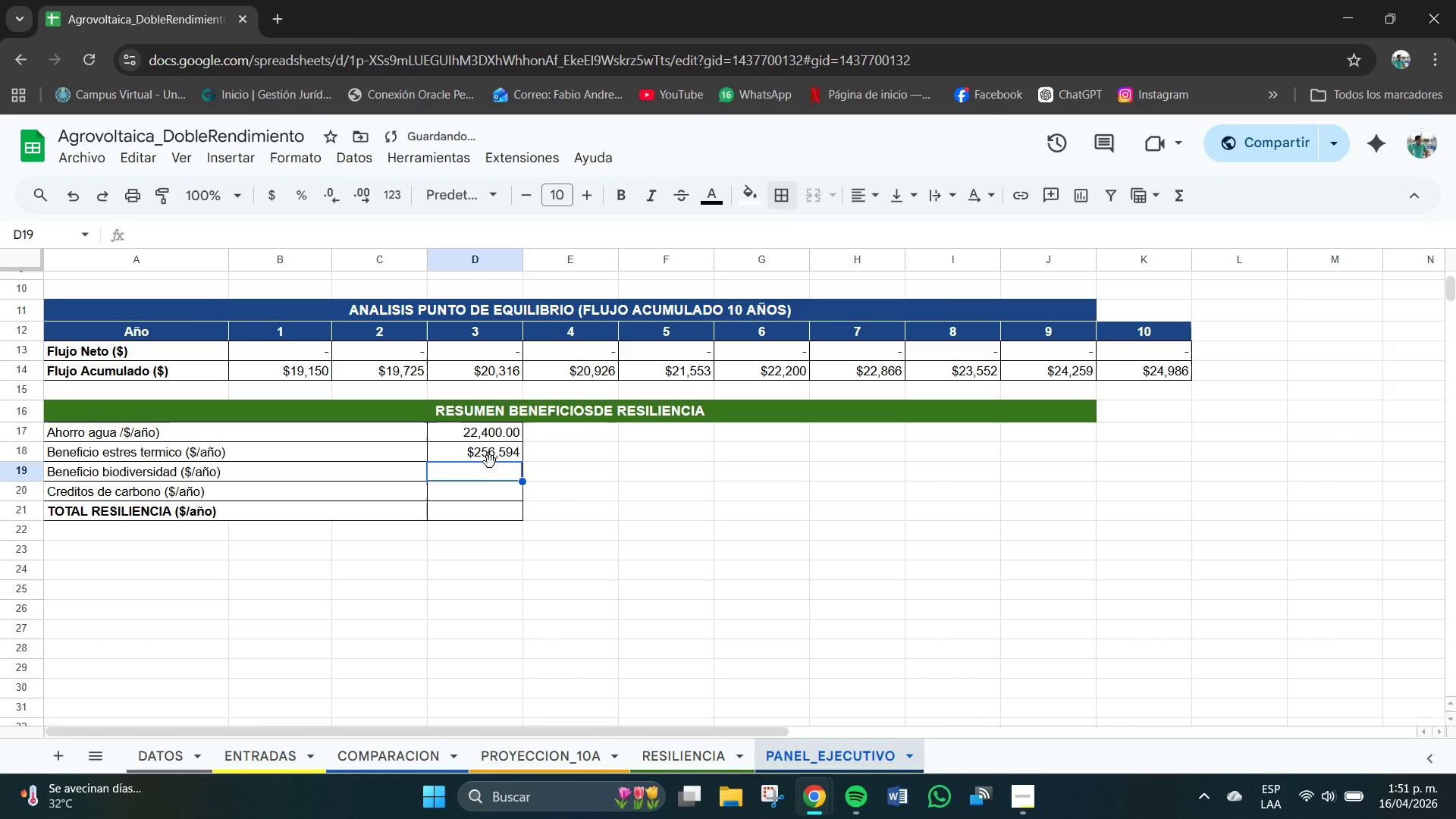 
left_click([497, 452])
 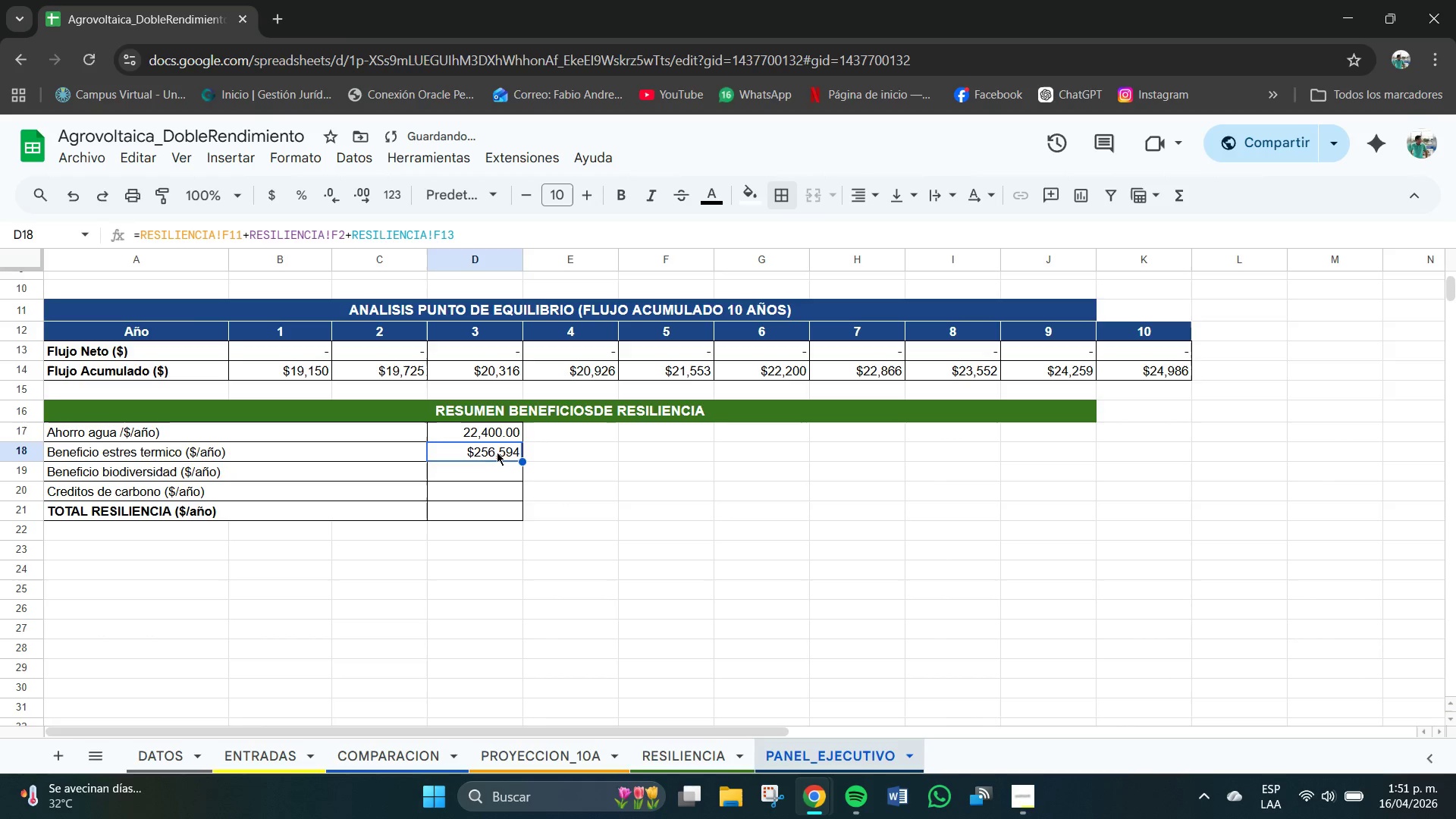 
key(Control+C)
 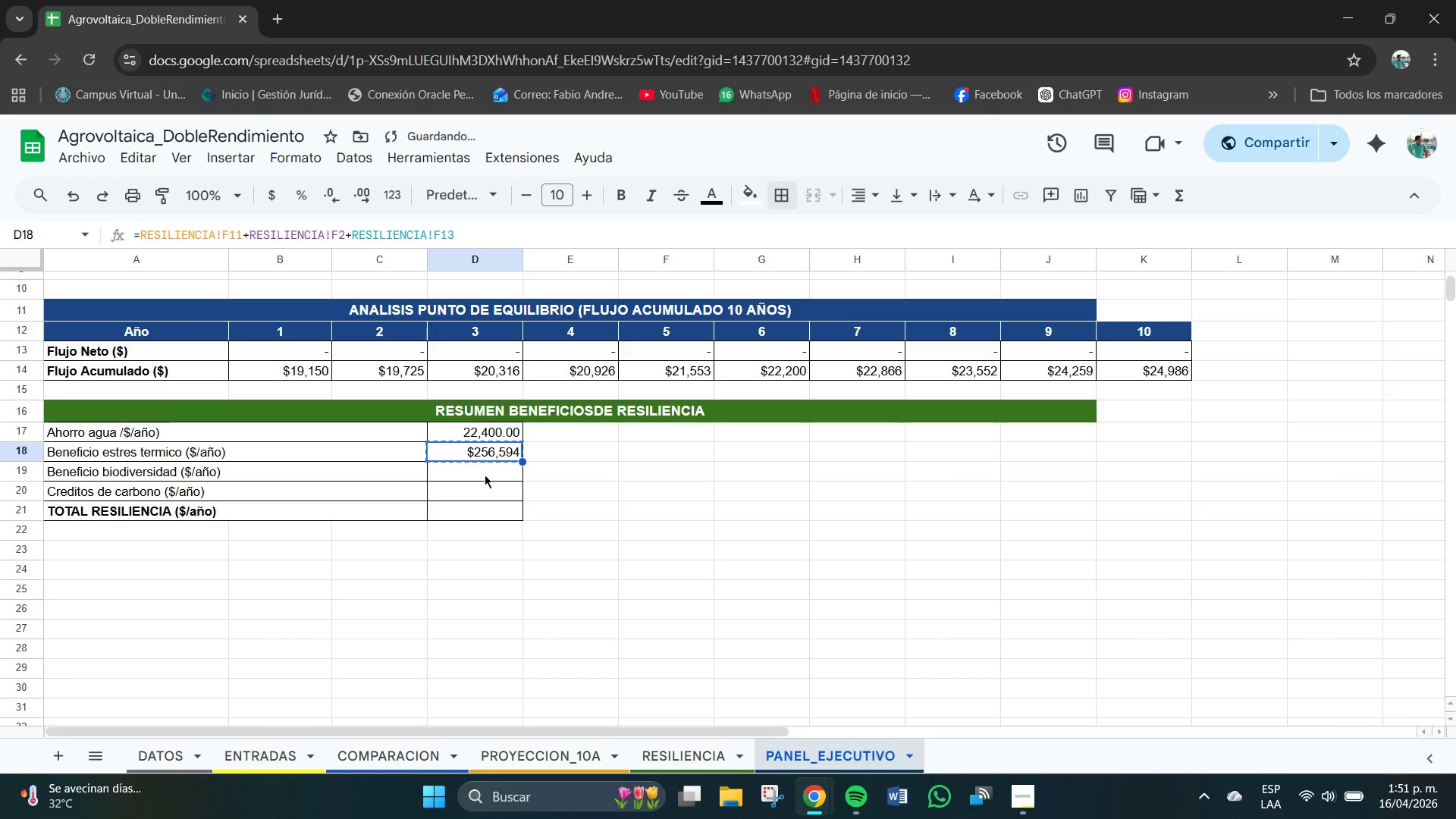 
left_click([484, 476])
 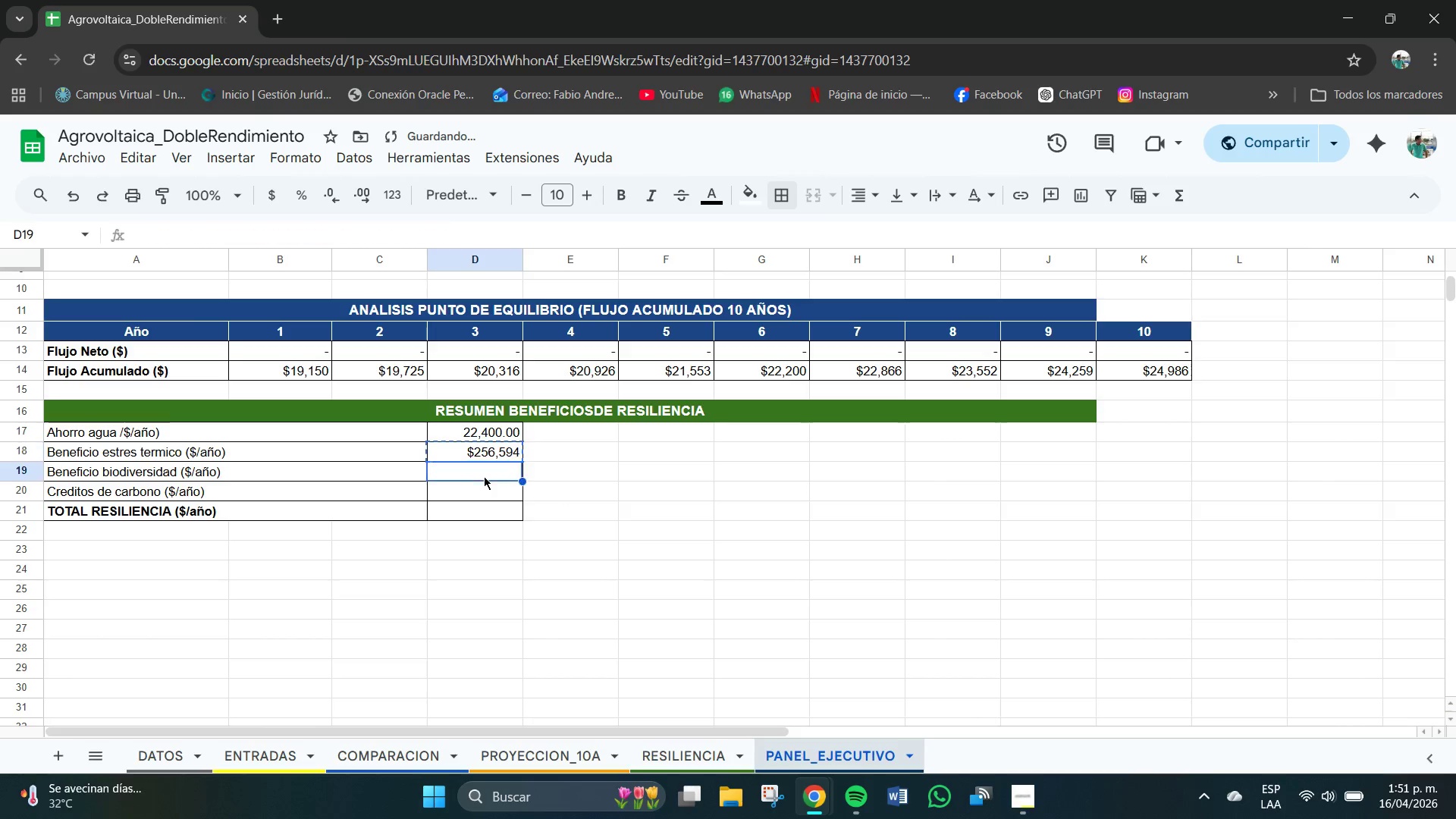 
key(Control+V)
 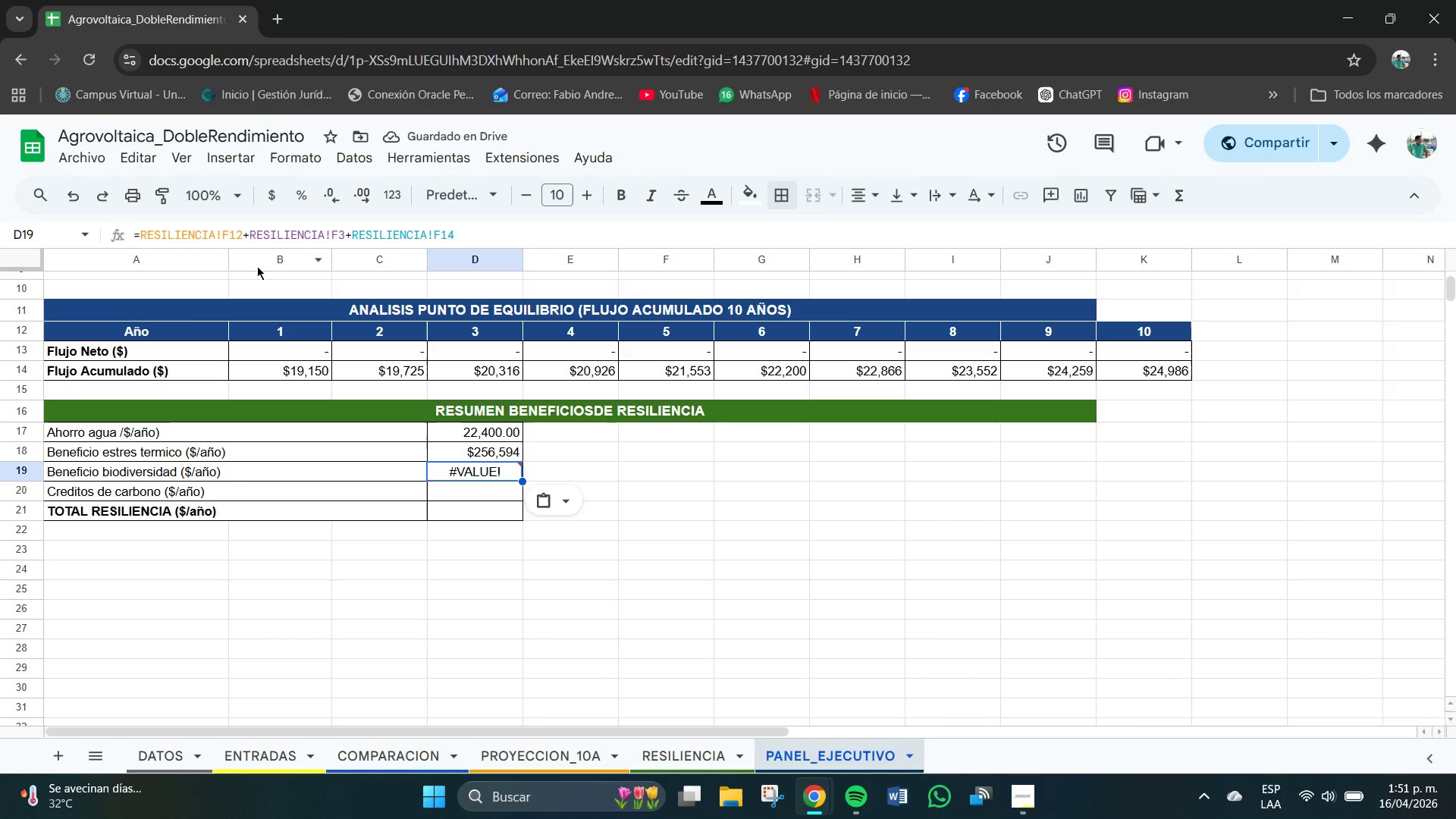 
left_click([242, 236])
 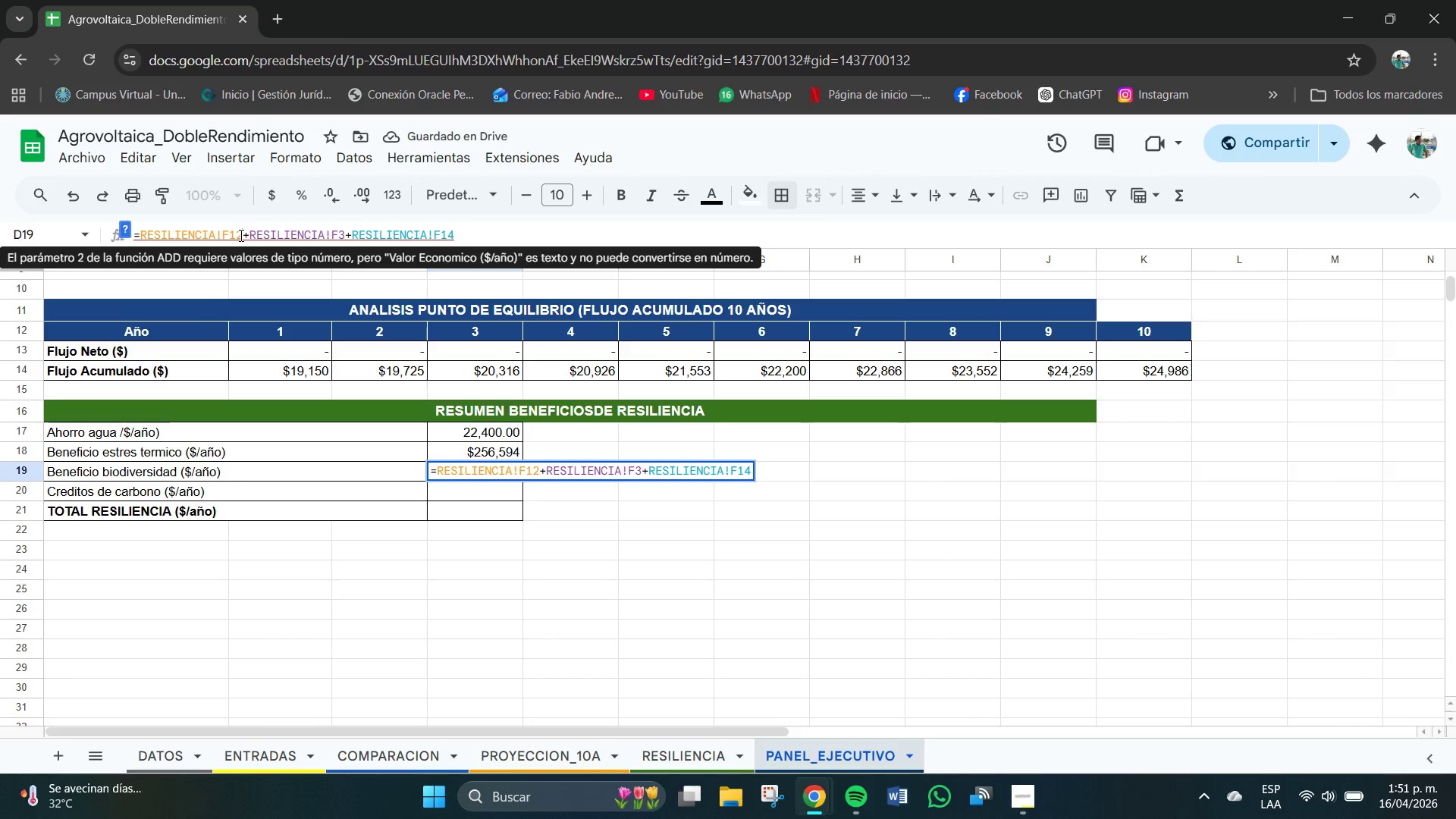 
key(Backspace)
 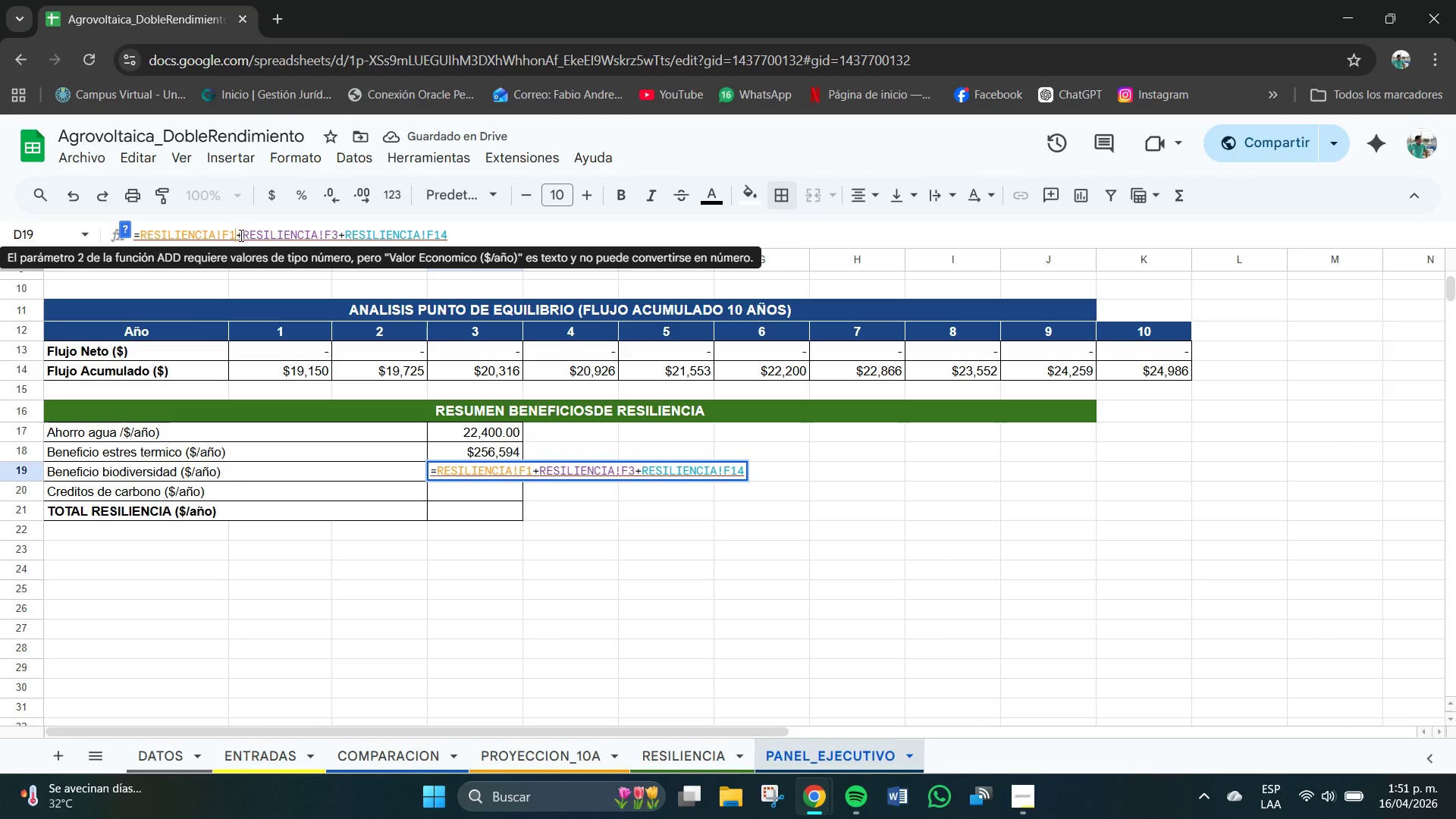 
key(Numpad6)
 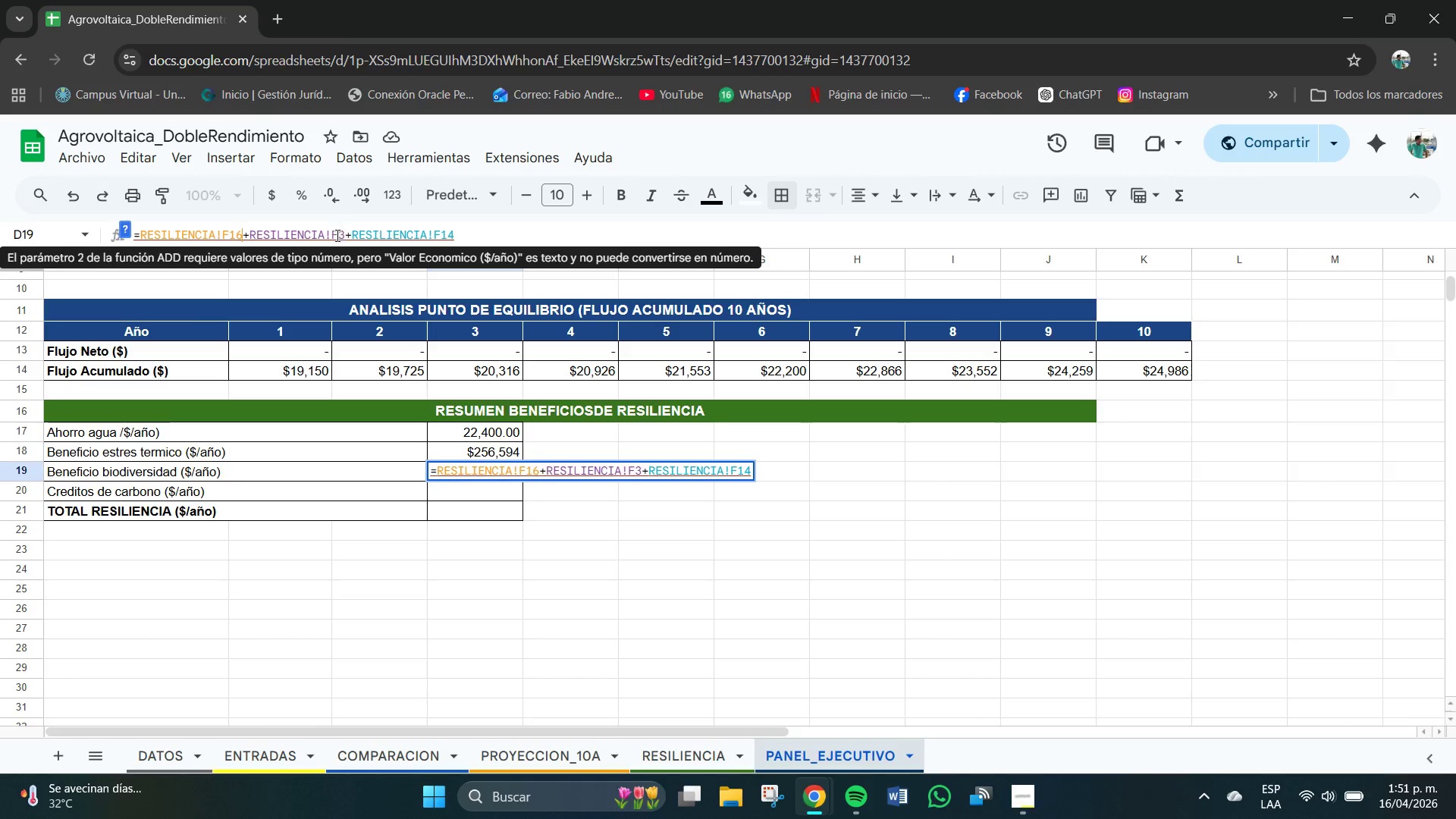 
left_click([343, 237])
 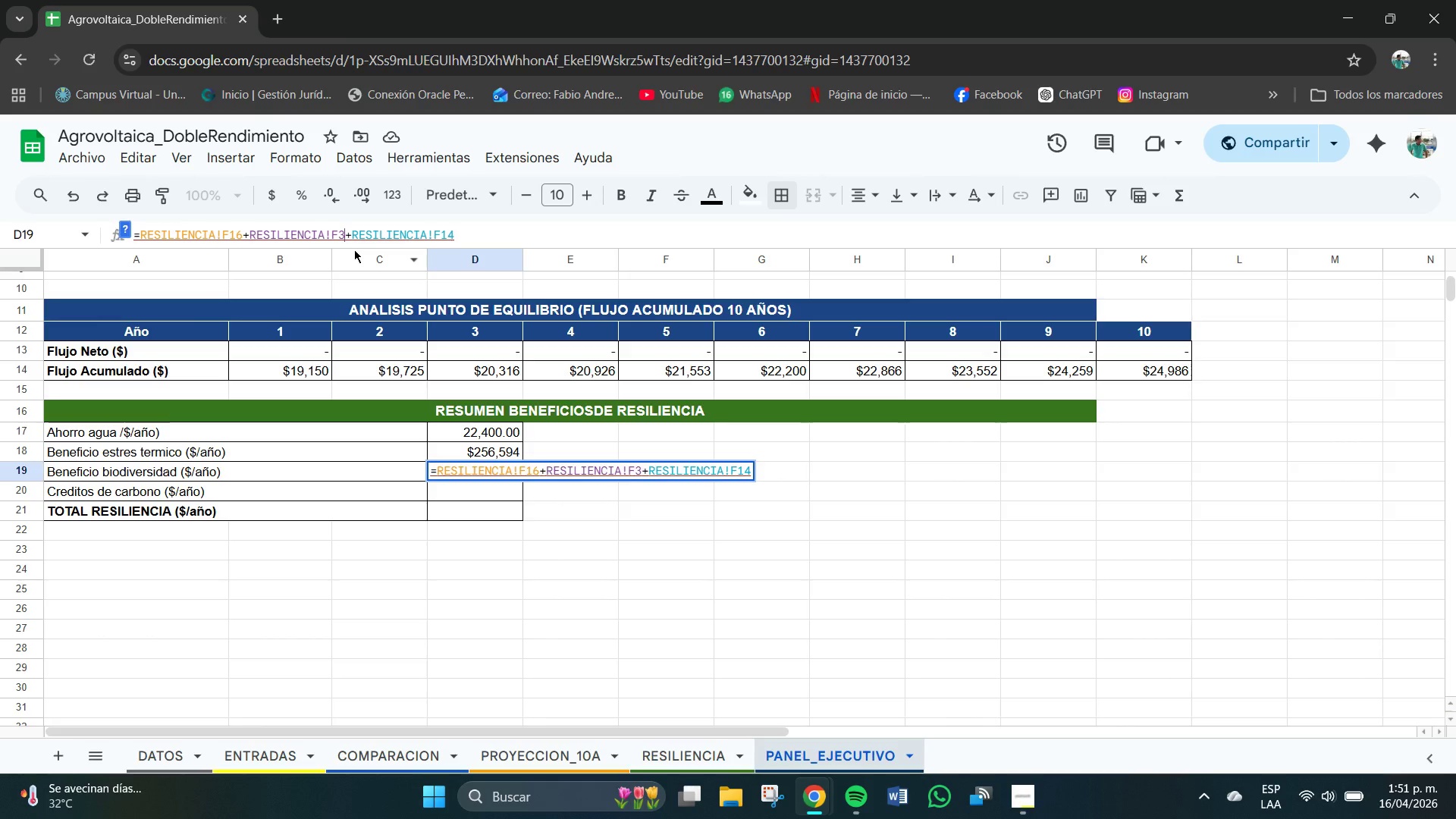 
key(Backspace)
 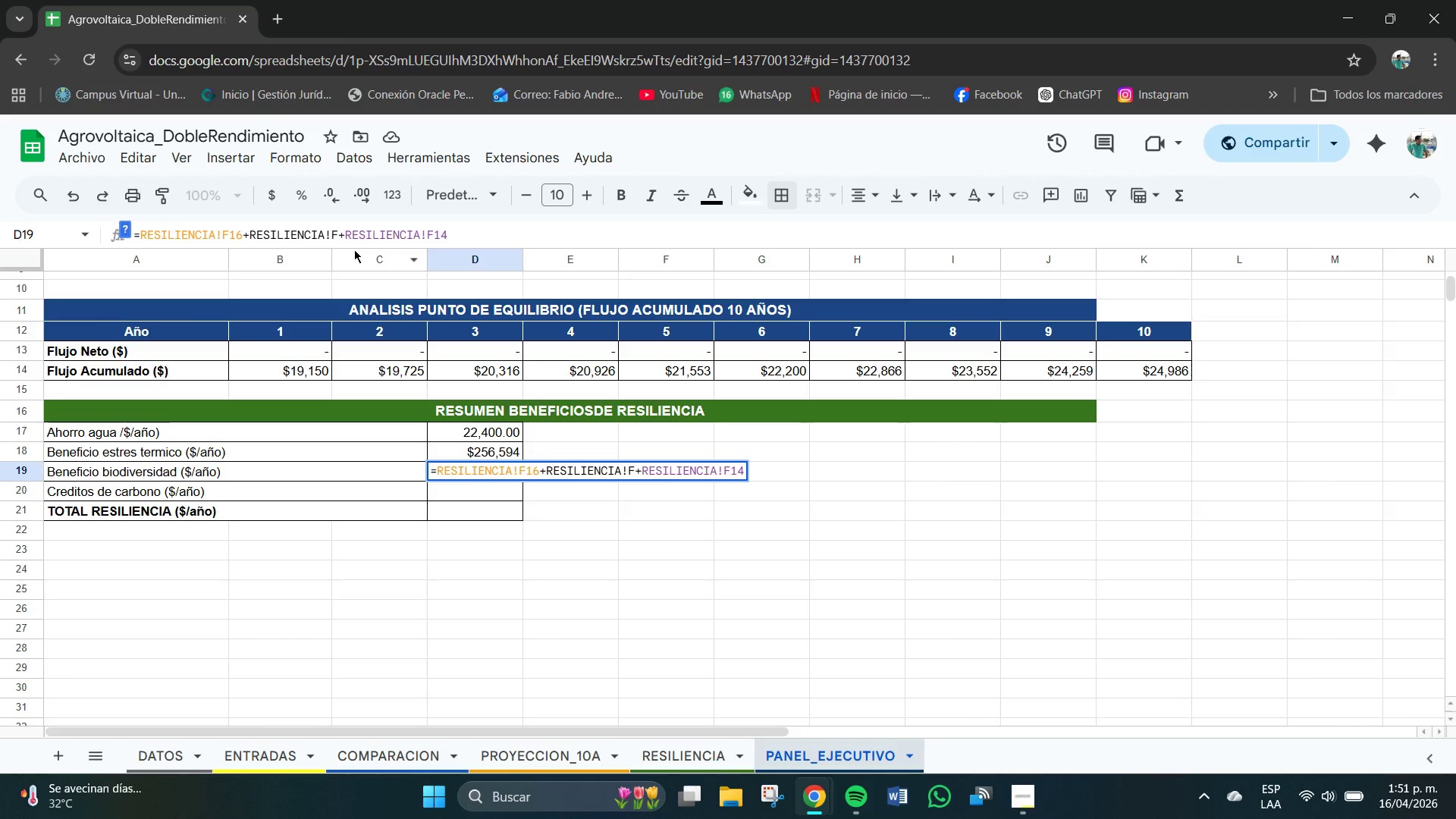 
key(7)
 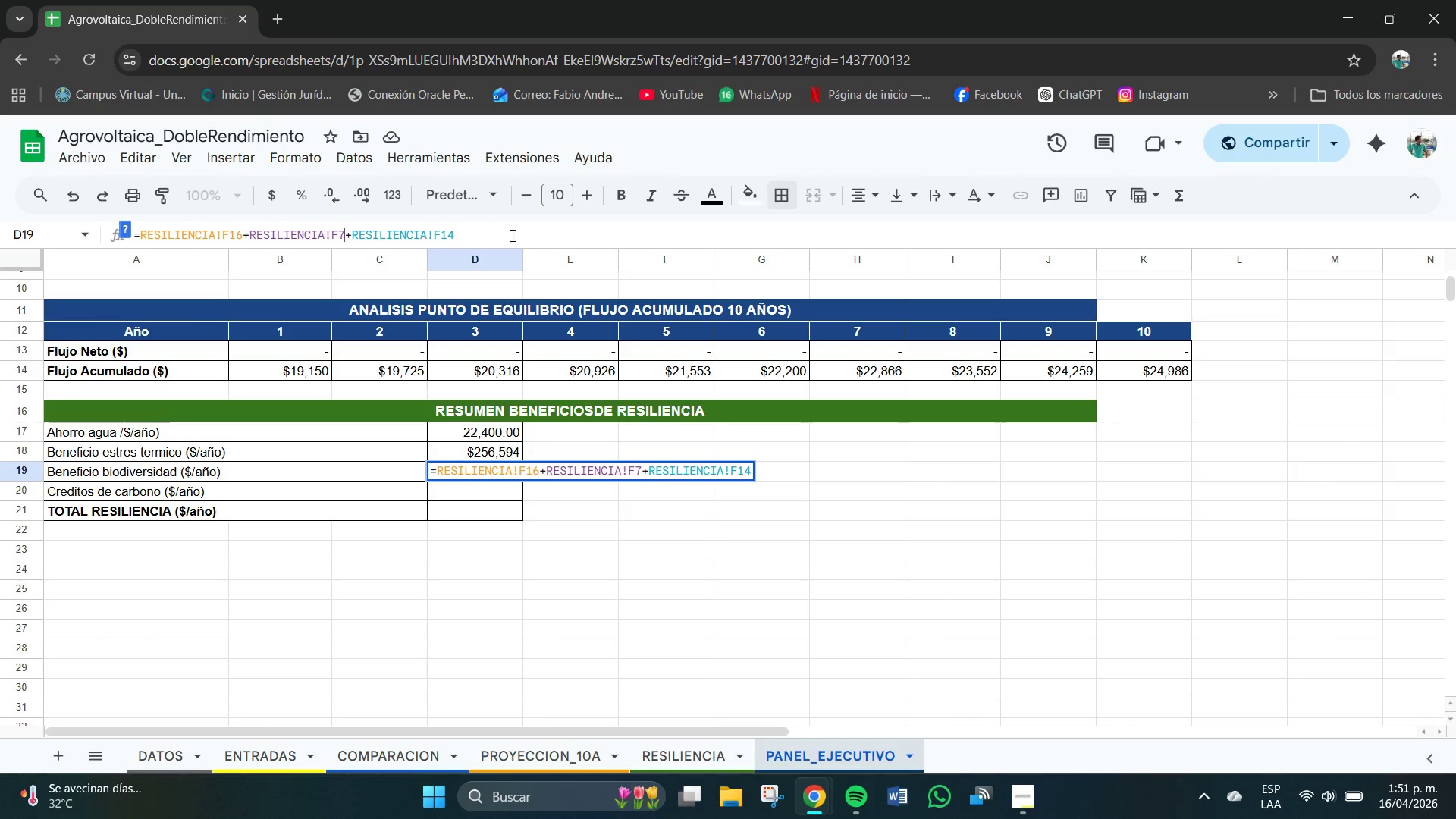 
left_click_drag(start_coordinate=[493, 232], to_coordinate=[347, 229])
 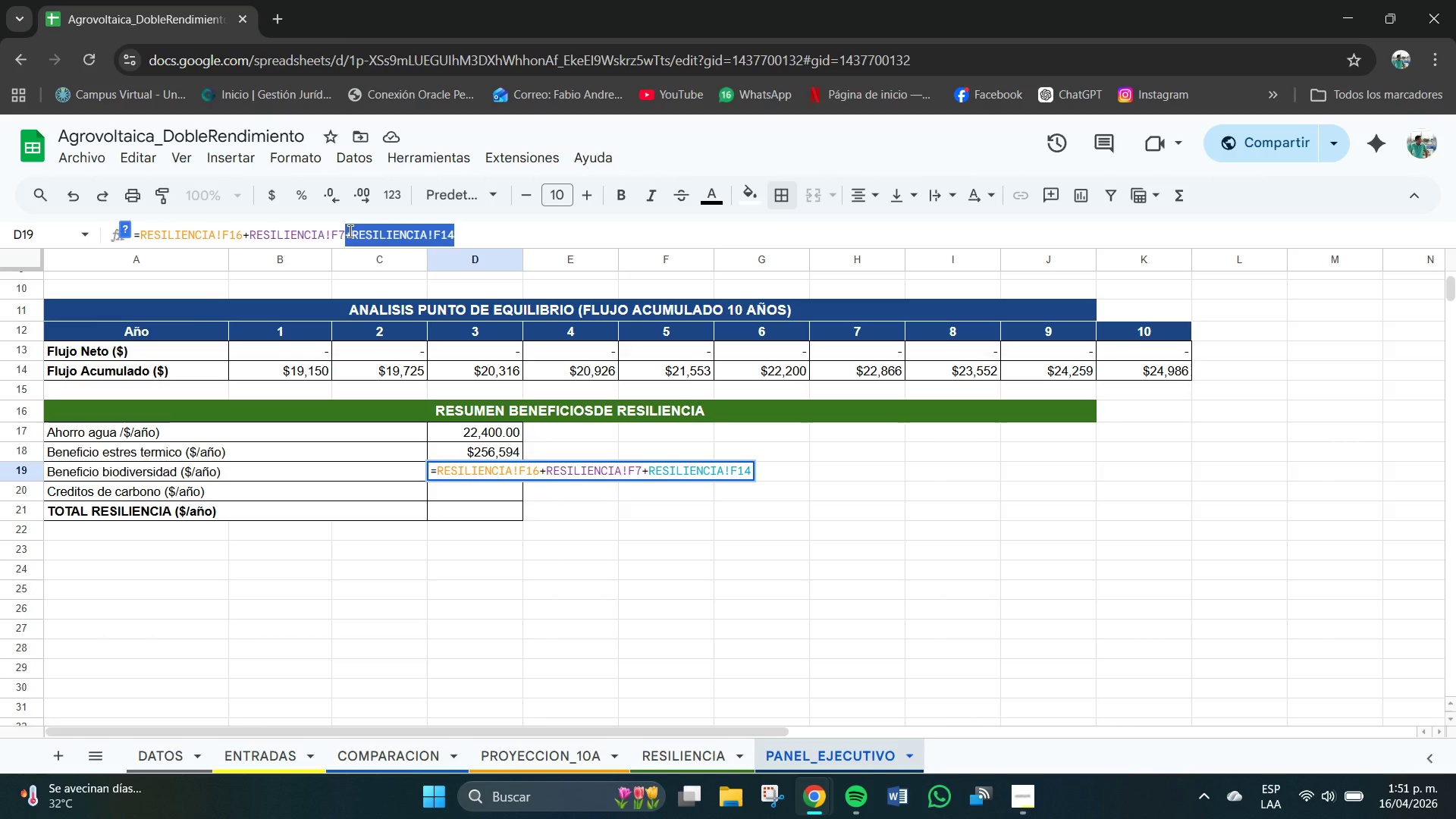 
key(Backspace)
 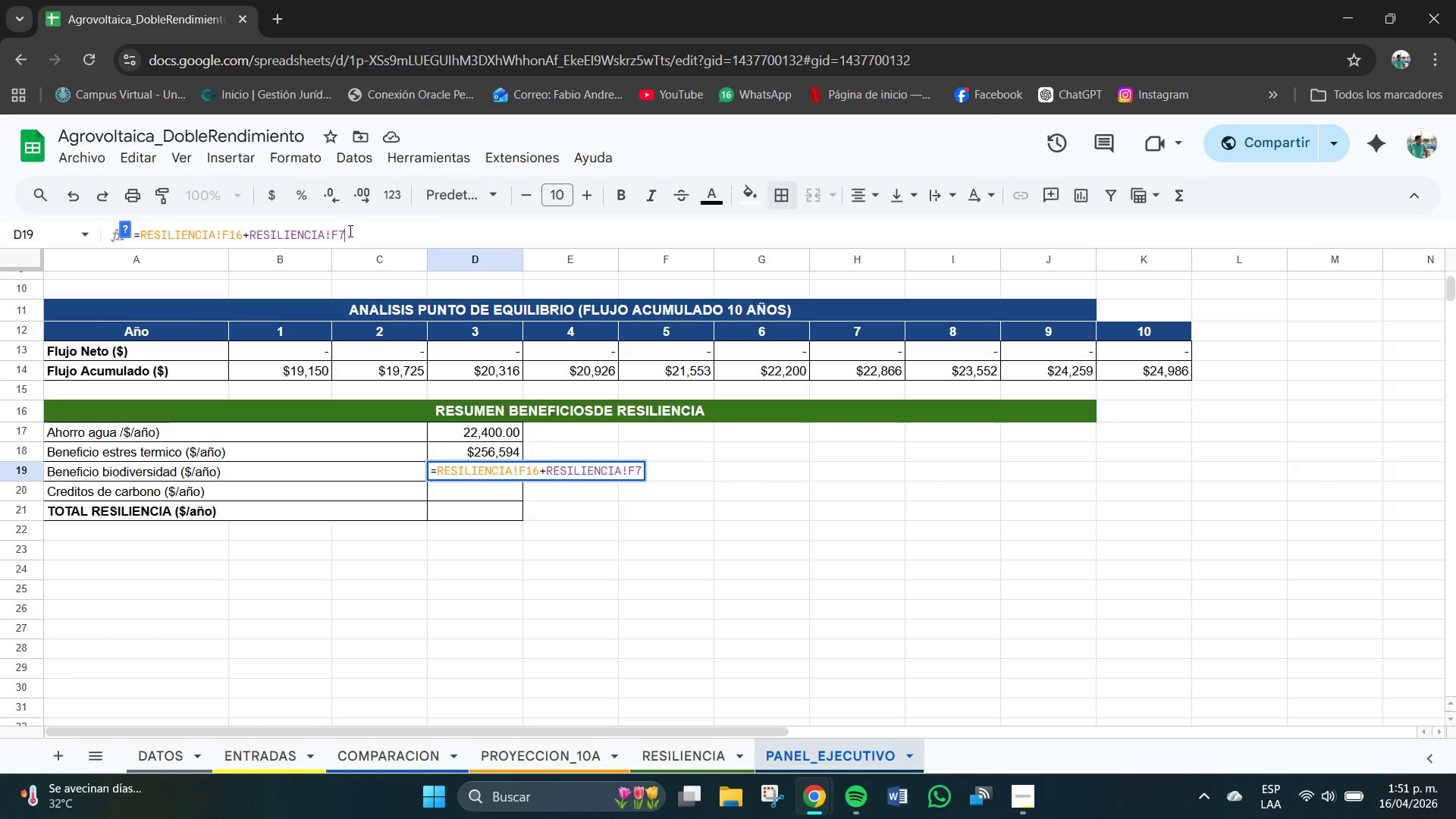 
key(Enter)
 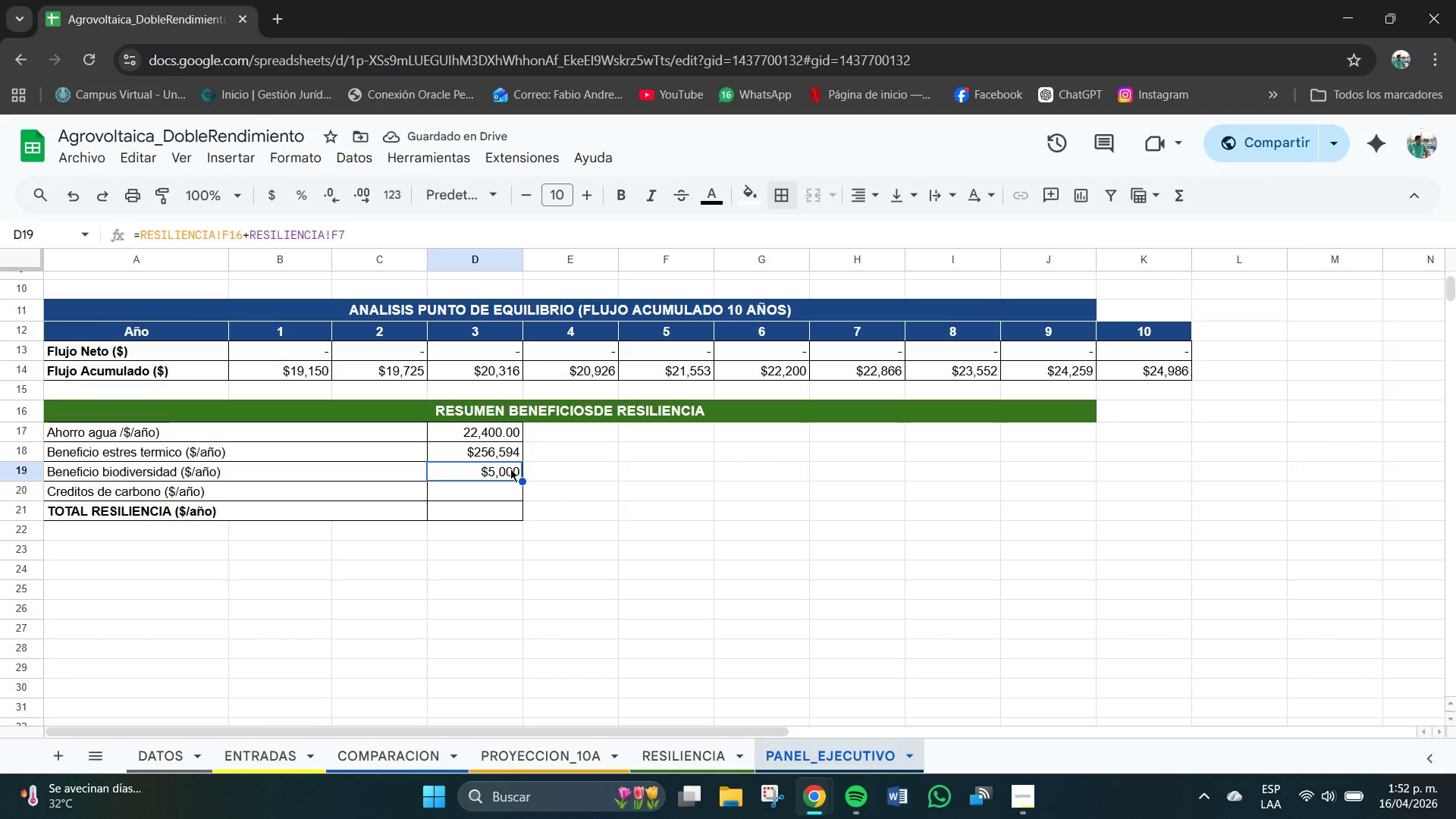 
wait(10.03)
 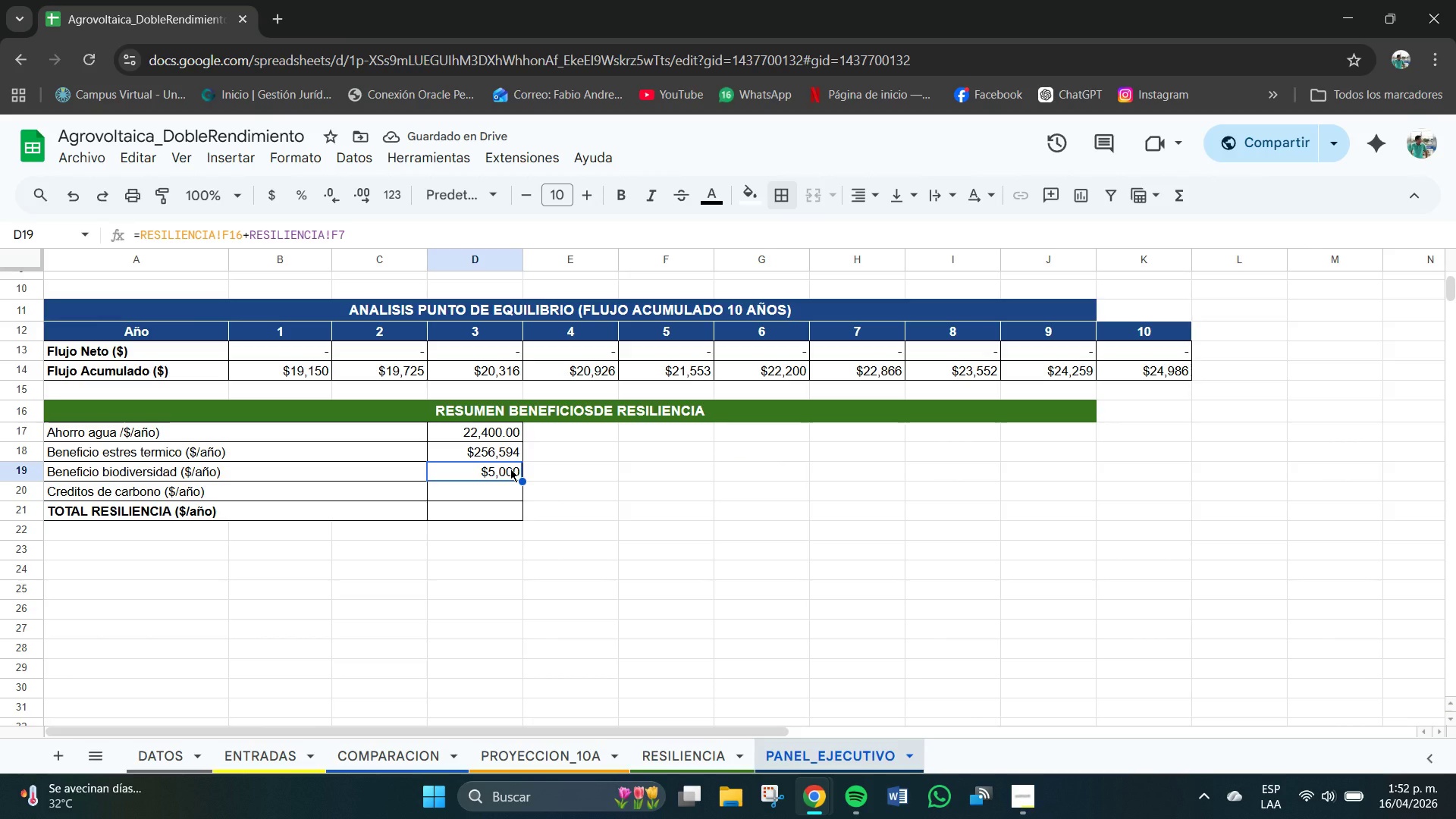 
left_click([369, 228])
 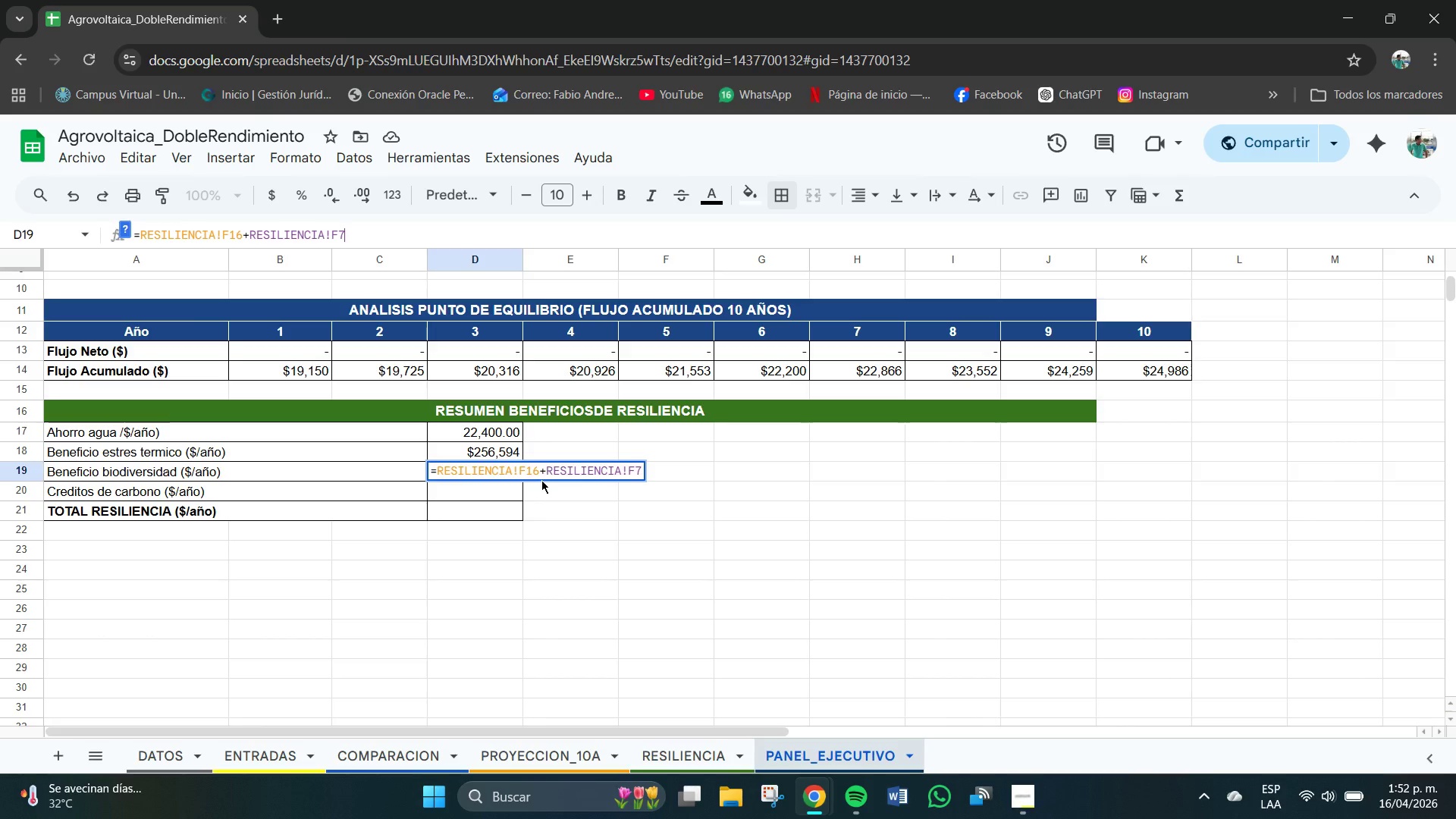 
wait(22.3)
 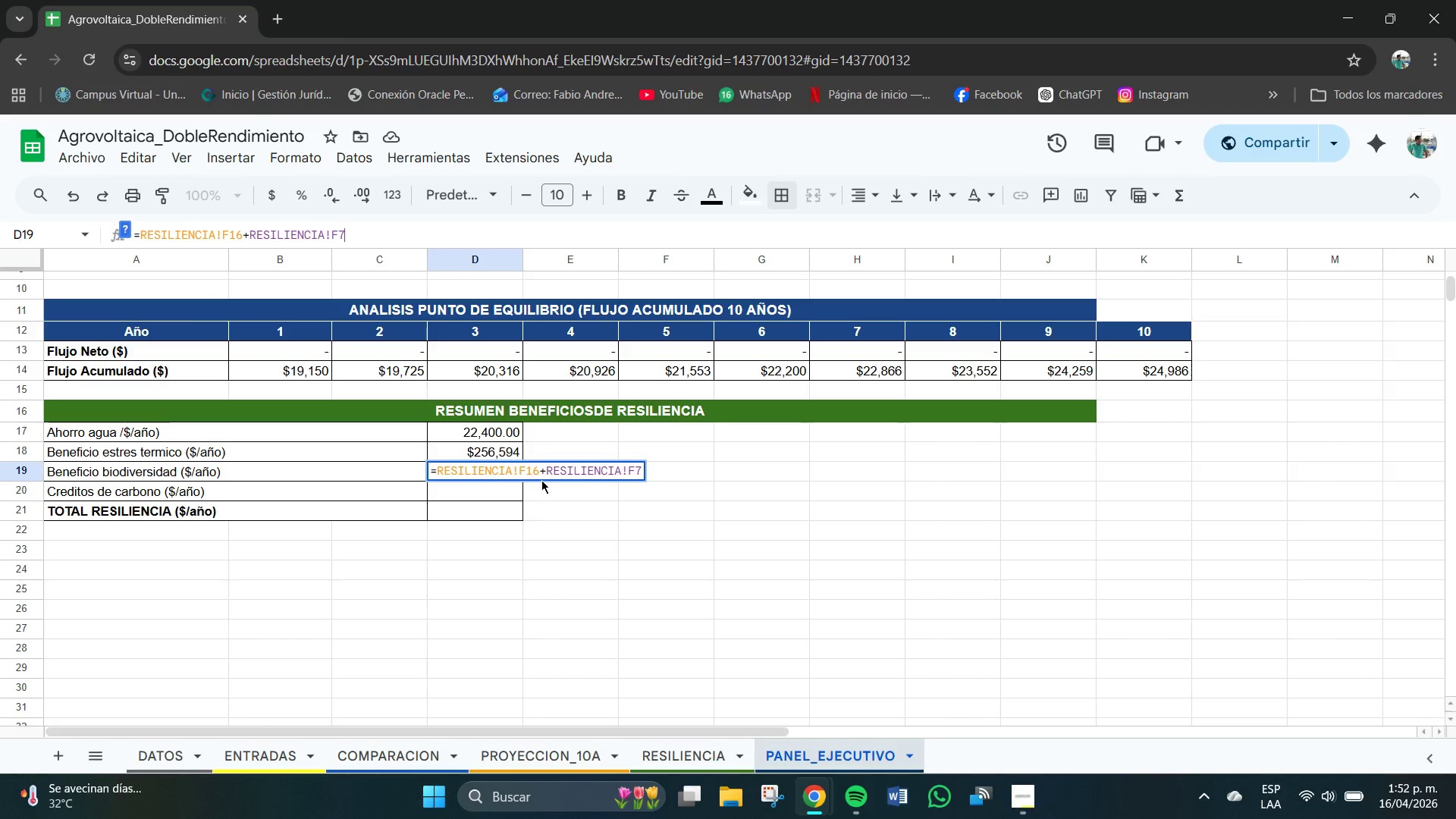 
left_click([632, 474])
 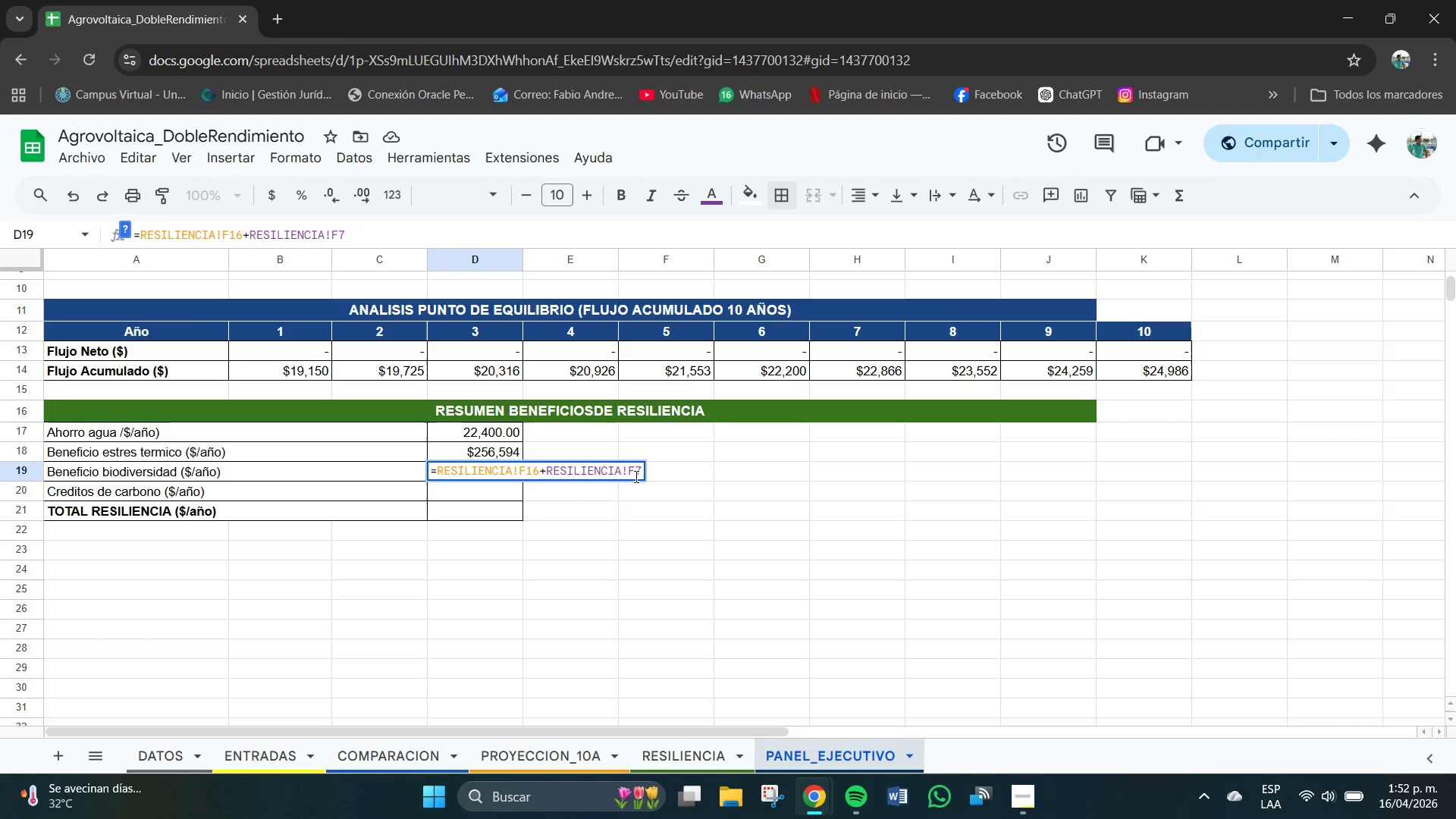 
key(1)
 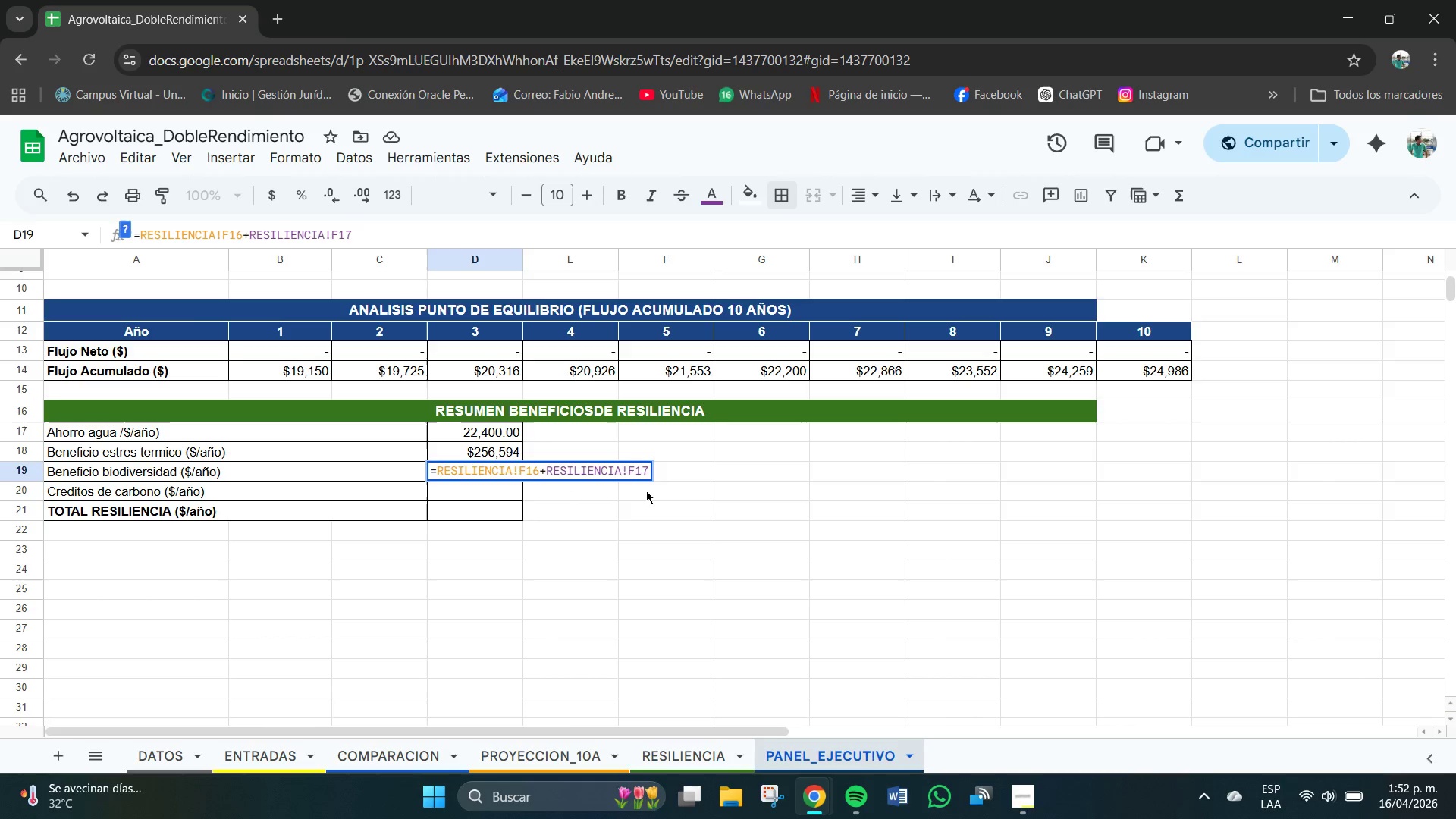 
key(Enter)
 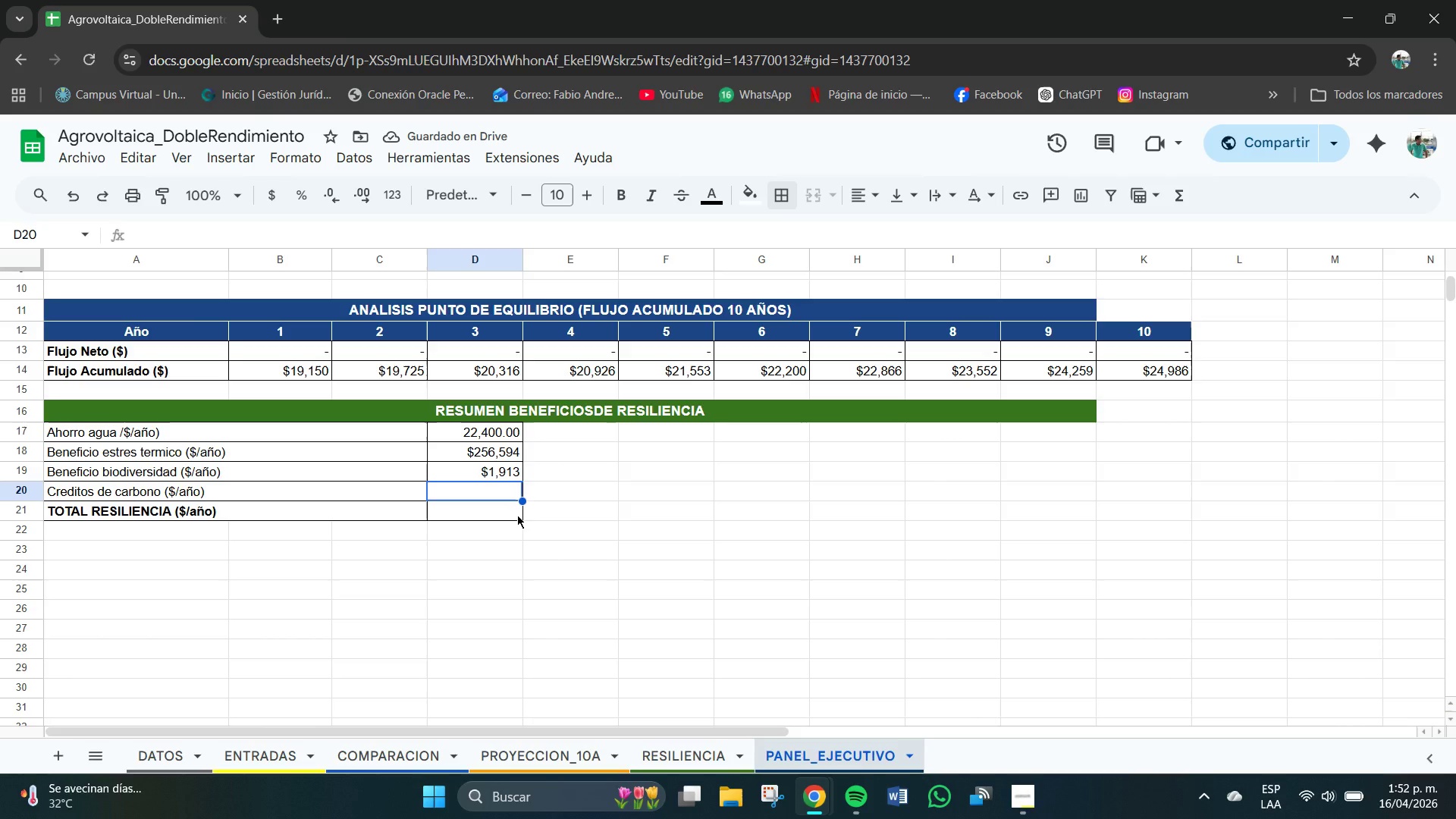 
type()RESILIENCIA!F19+RESILIENCIA!F29)
key(Backspace)
type(0)
 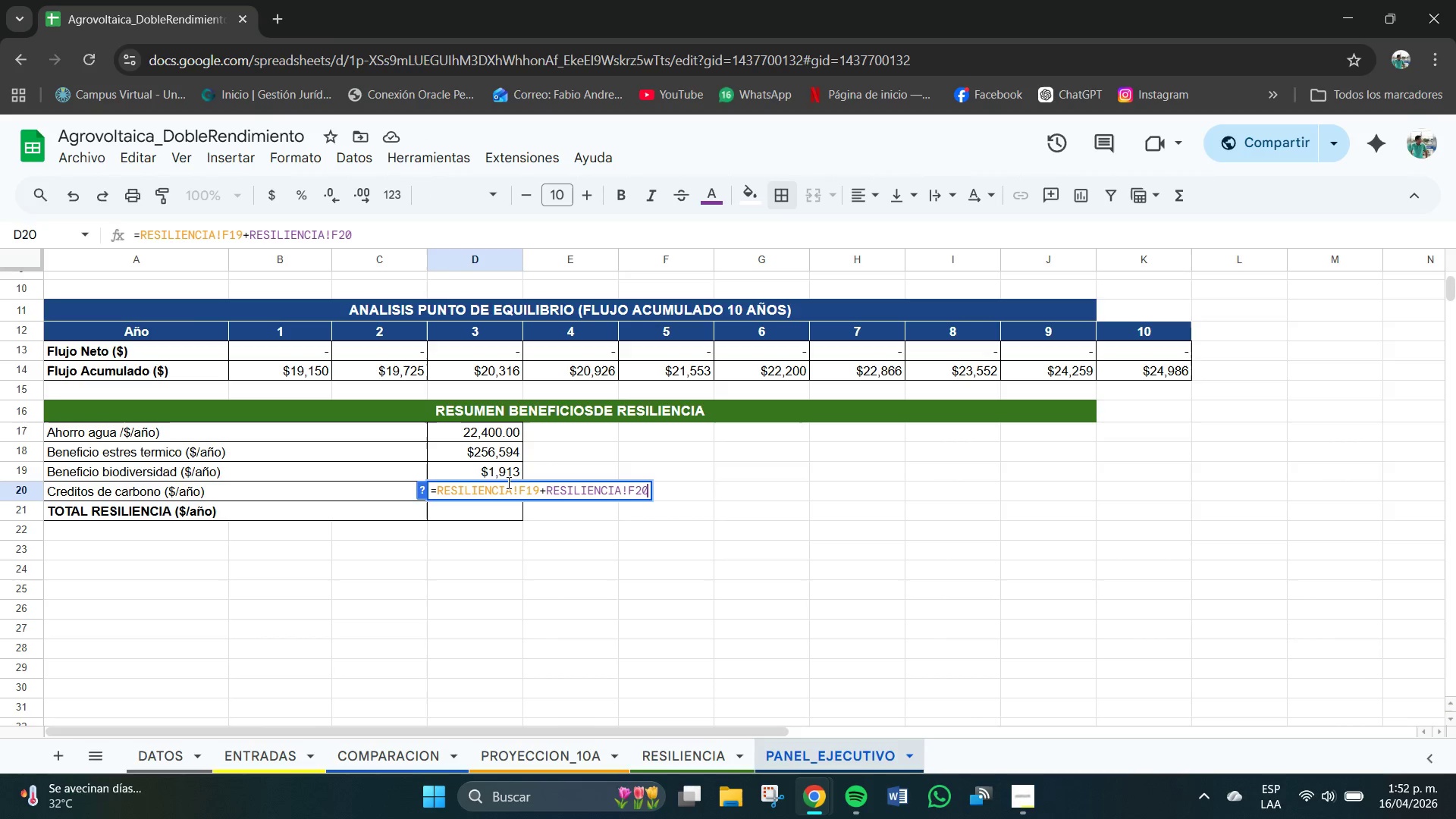 
key(Enter)
 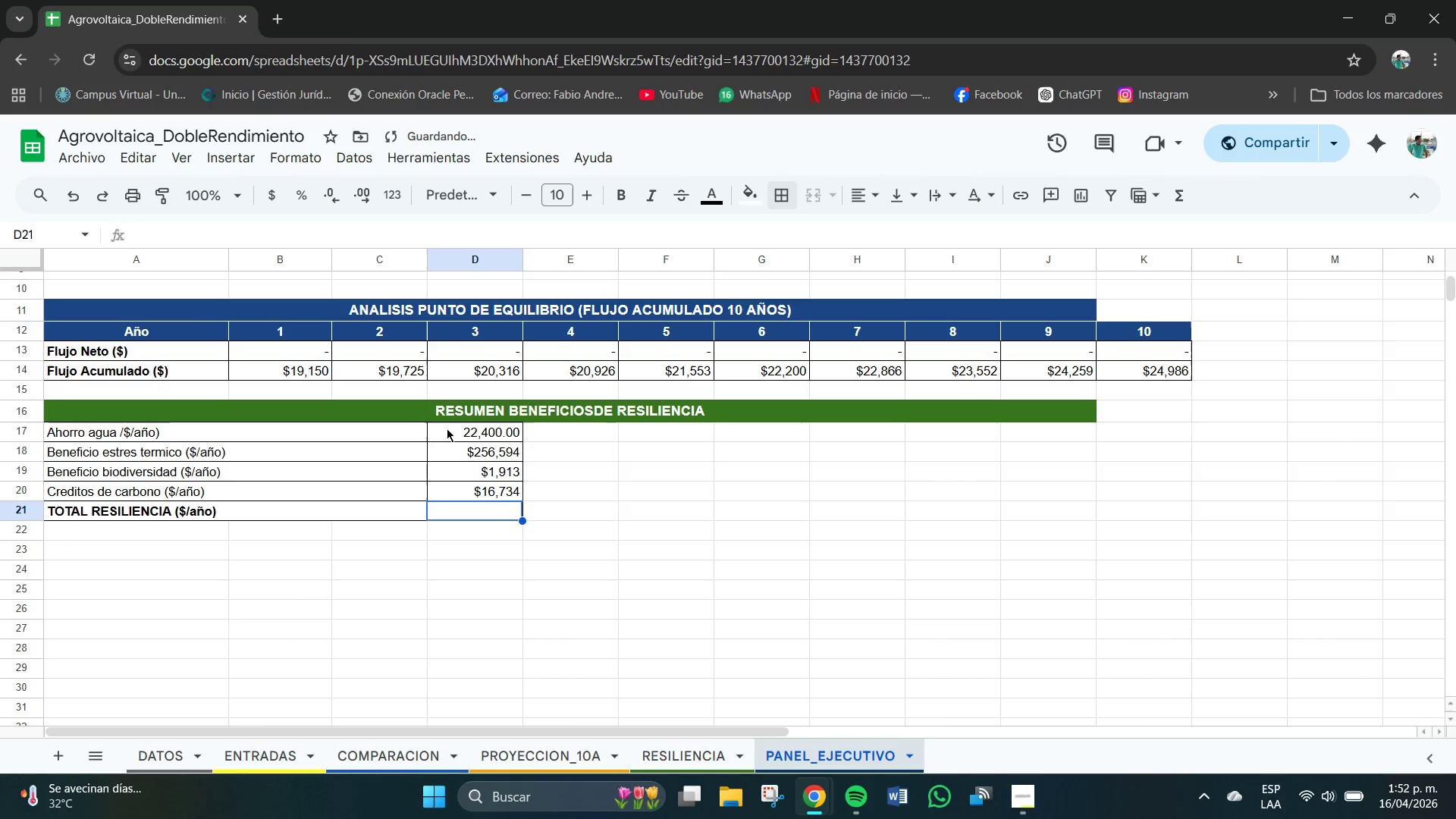 
left_click_drag(start_coordinate=[485, 435], to_coordinate=[497, 491])
 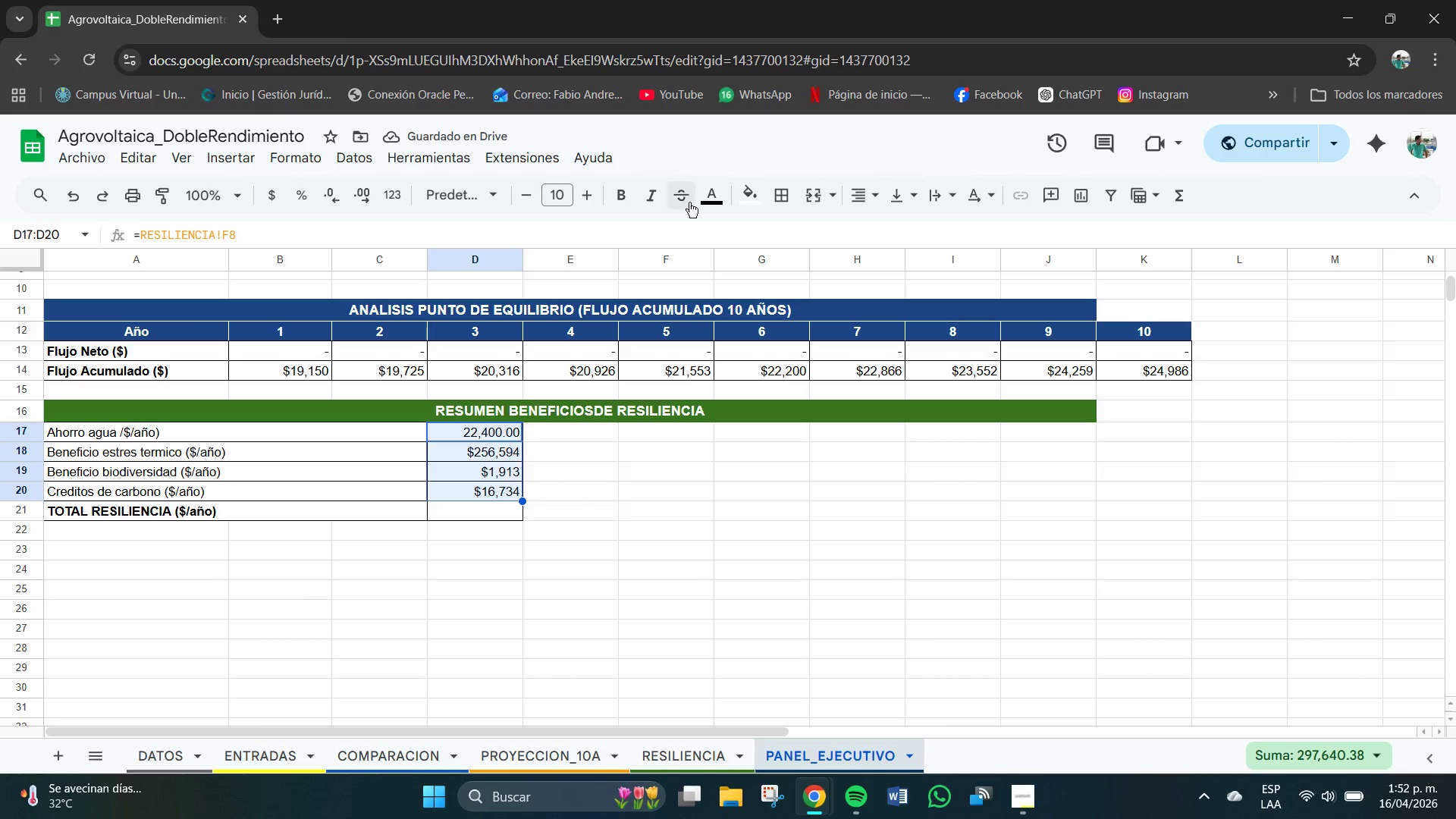 
left_click([722, 199])
 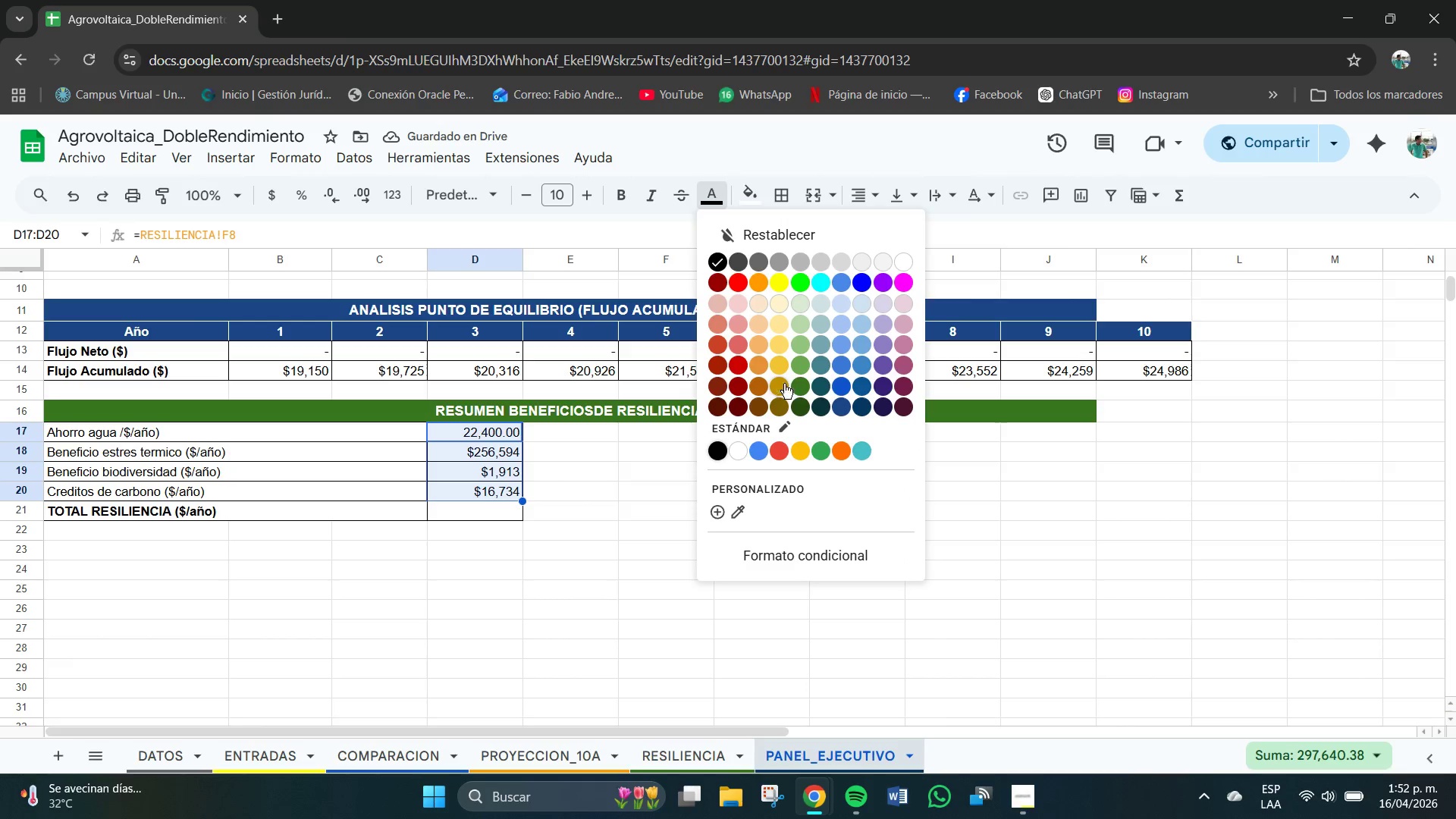 
left_click([802, 378])
 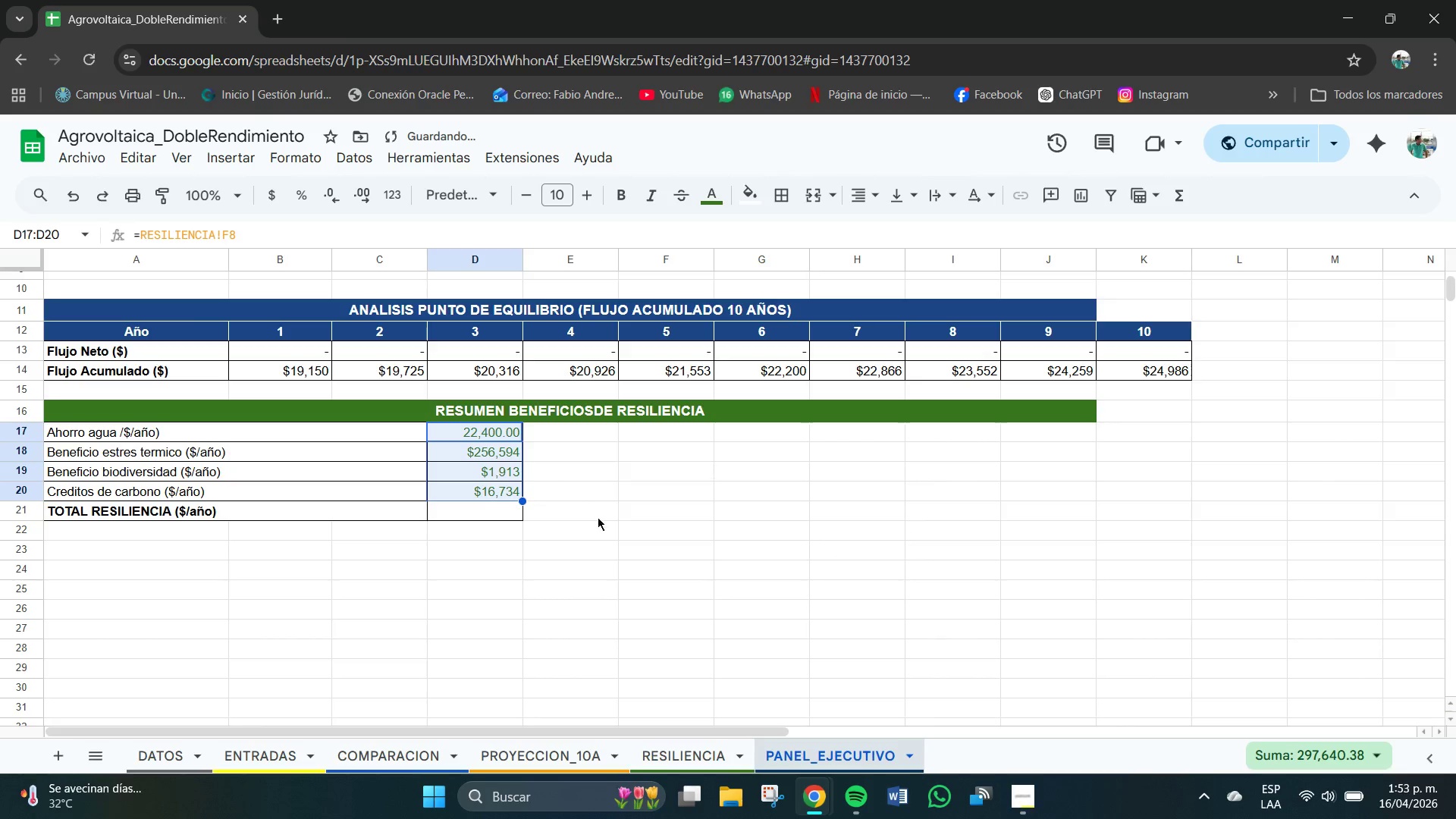 
left_click([573, 532])
 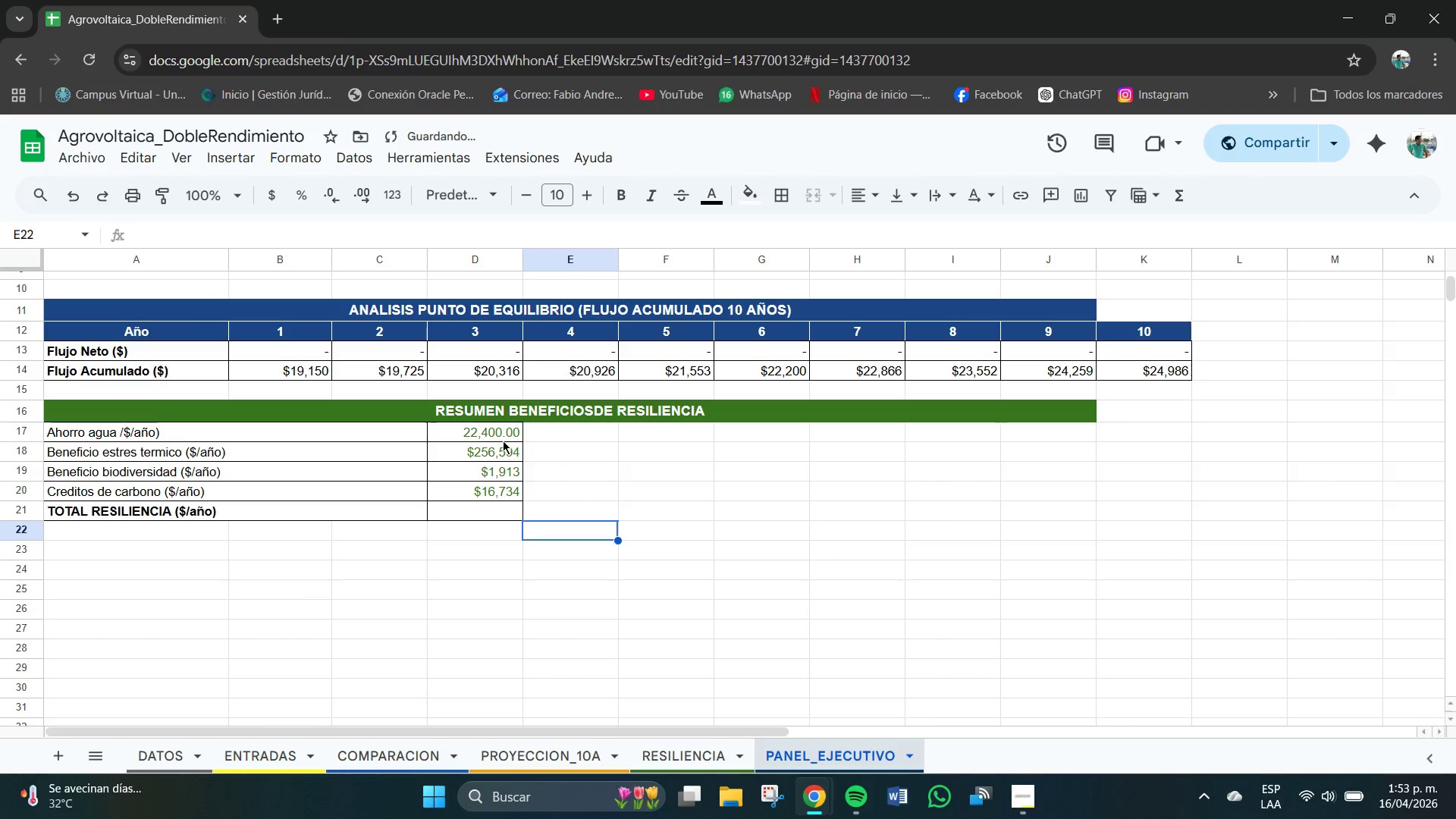 
left_click_drag(start_coordinate=[498, 435], to_coordinate=[499, 492])
 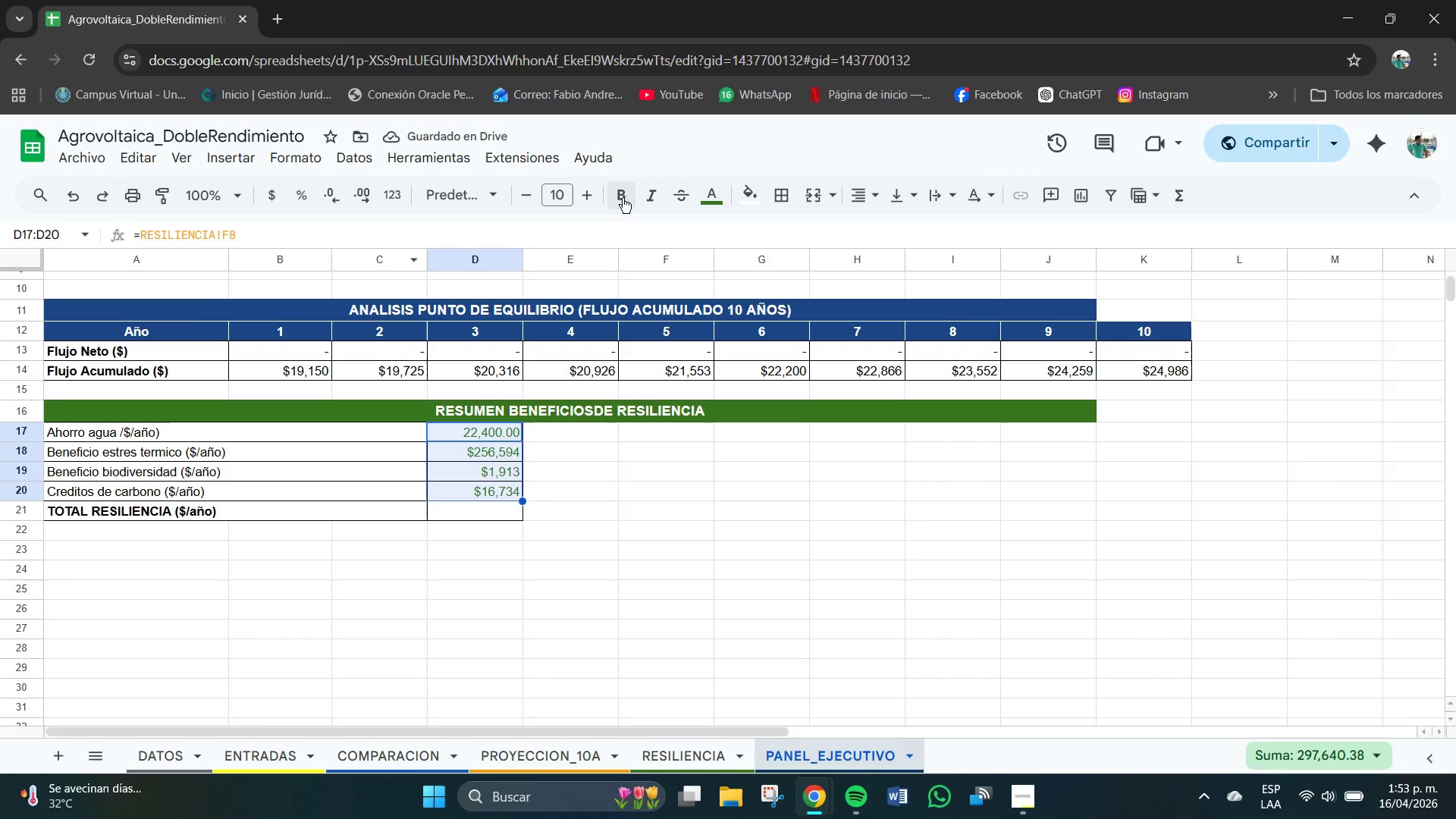 
double_click([629, 461])
 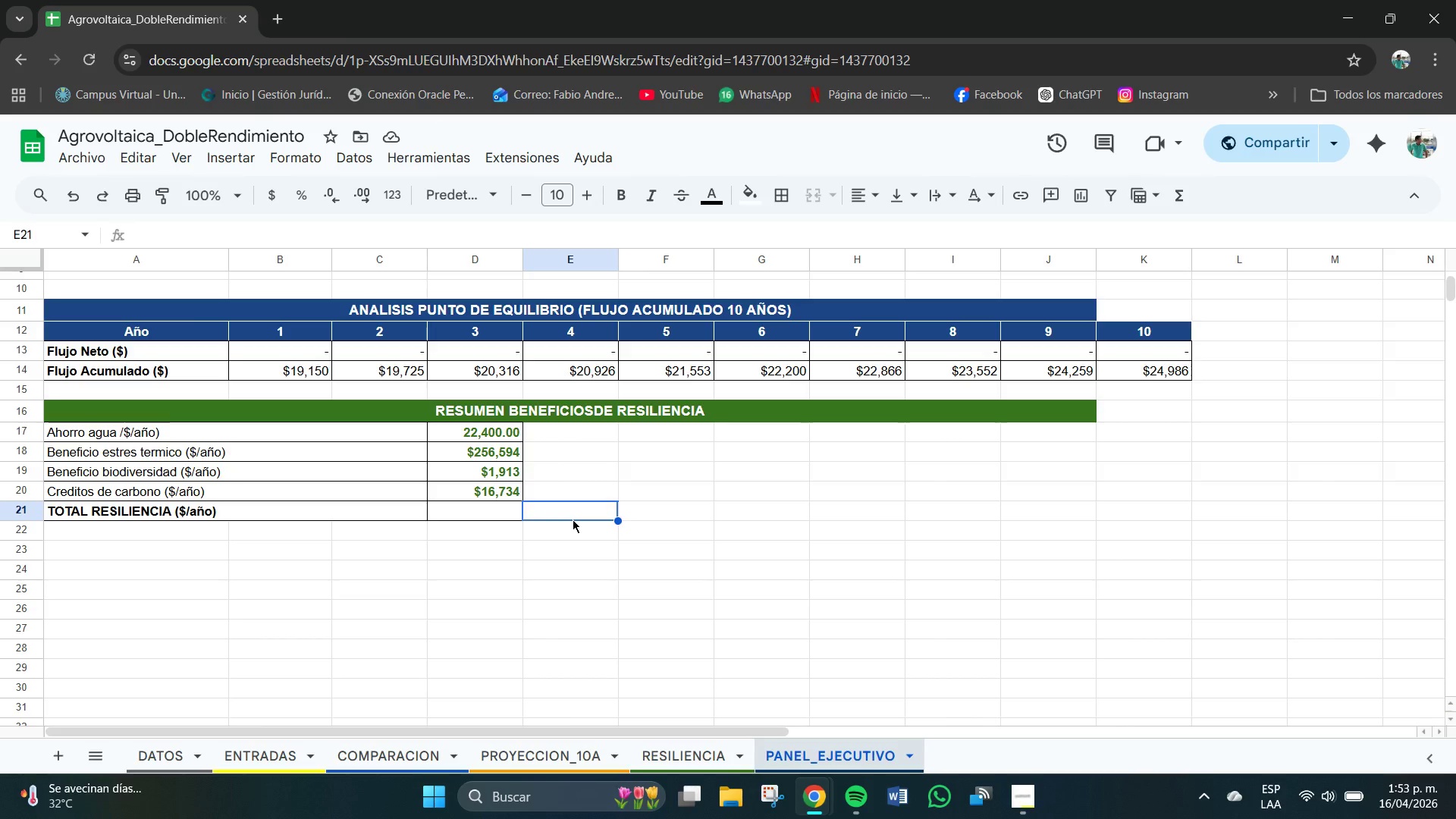 
wait(9.88)
 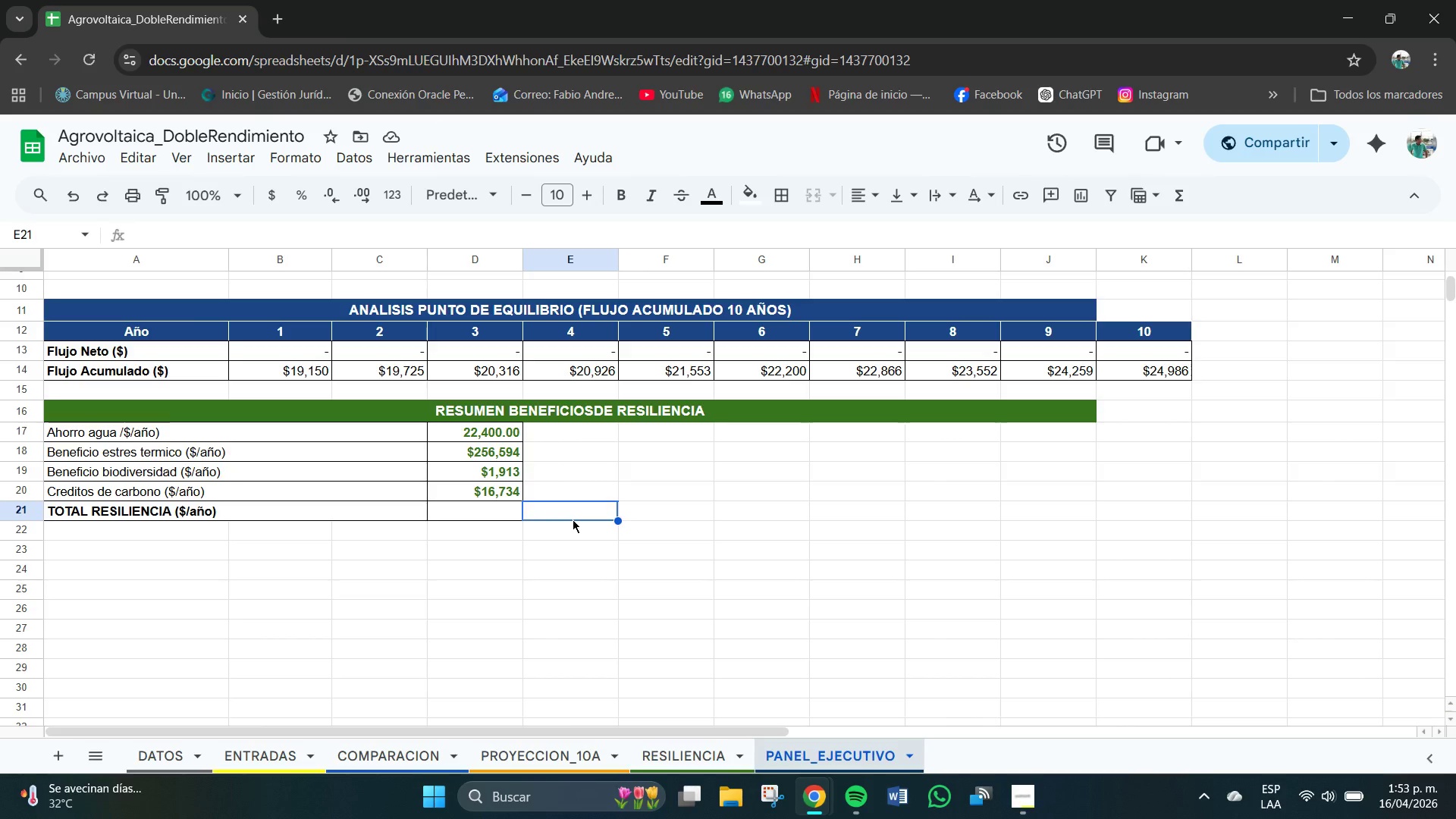 
left_click([199, 406])
 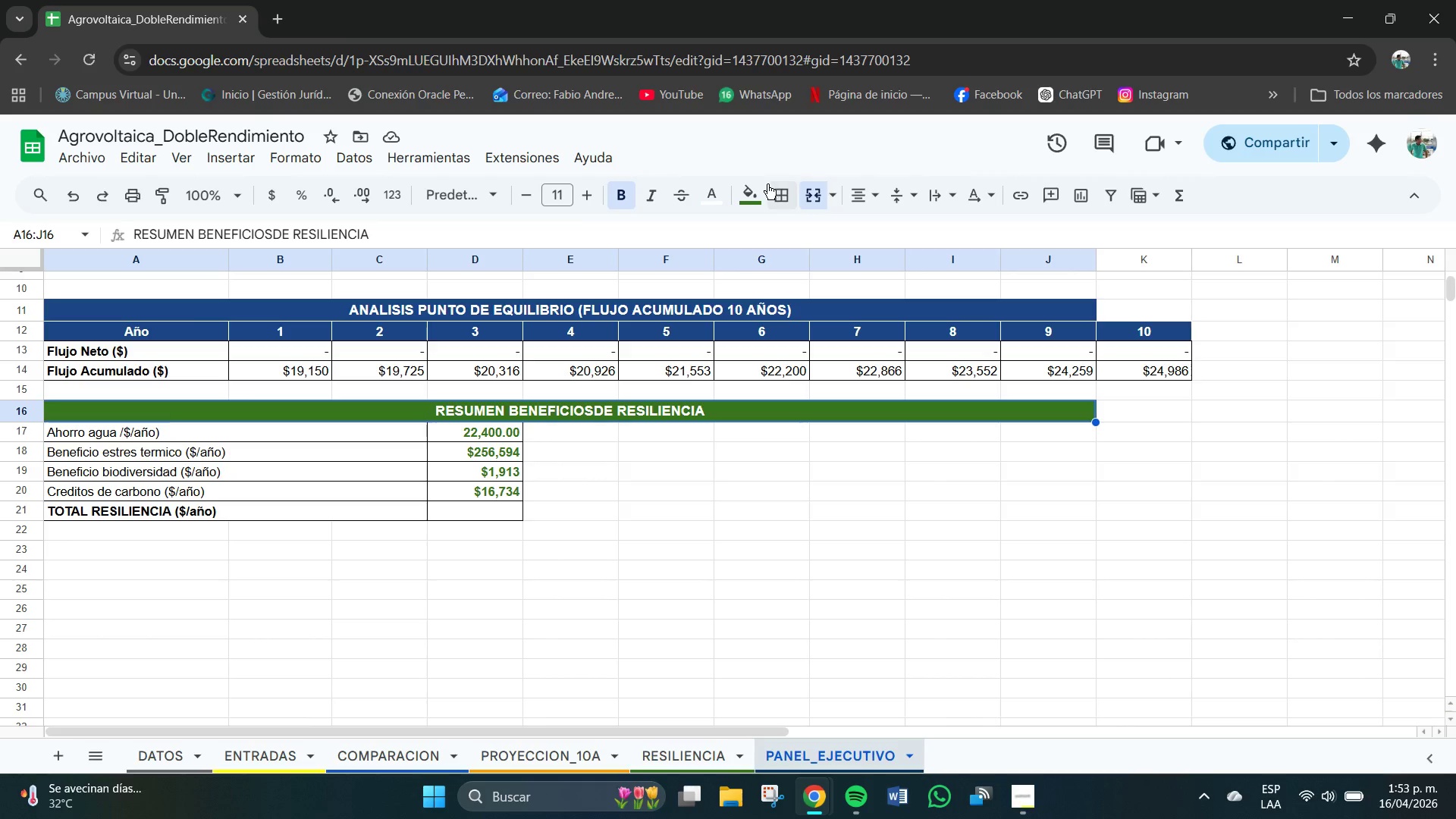 
left_click([775, 192])
 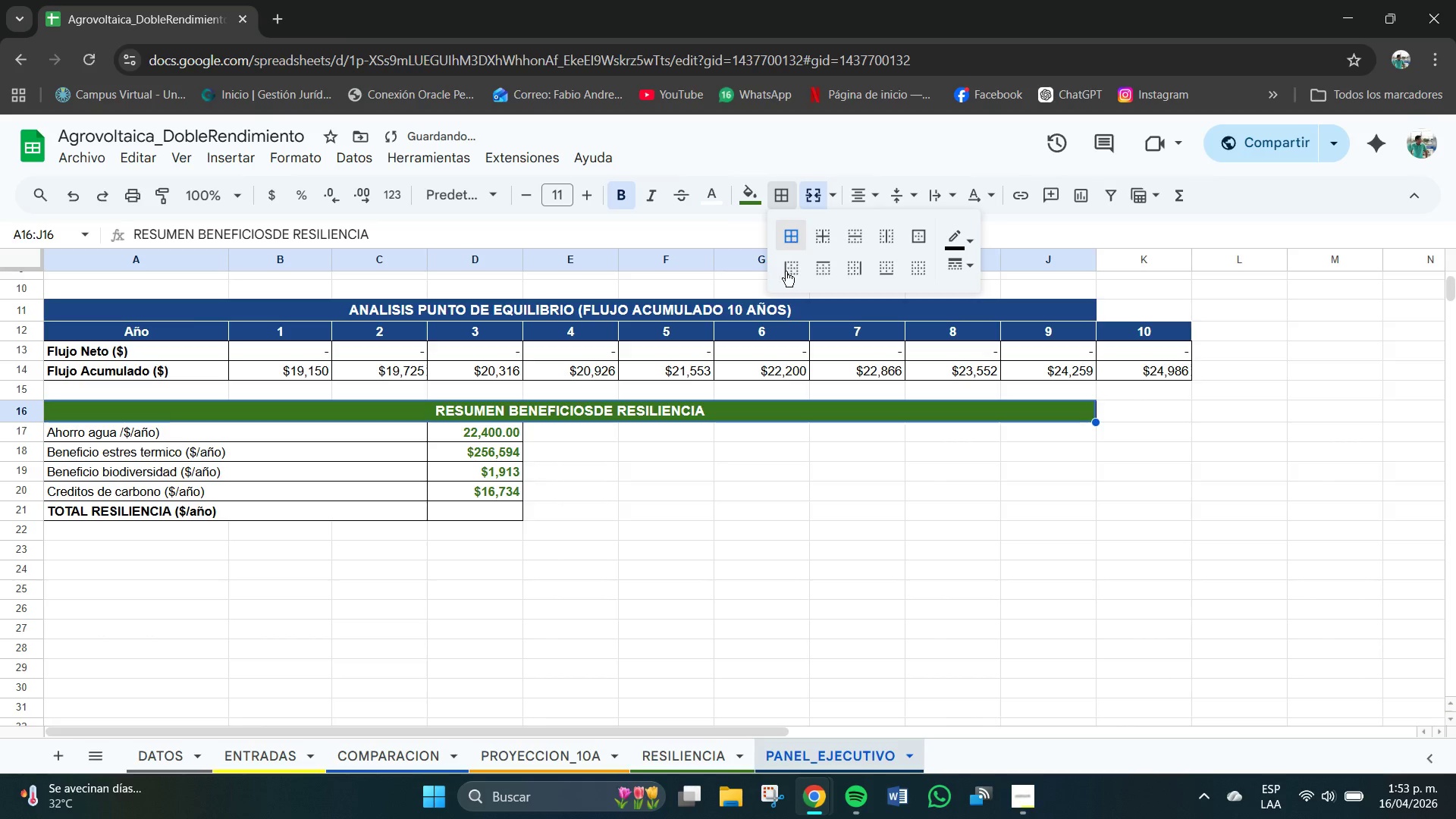 
double_click([719, 457])
 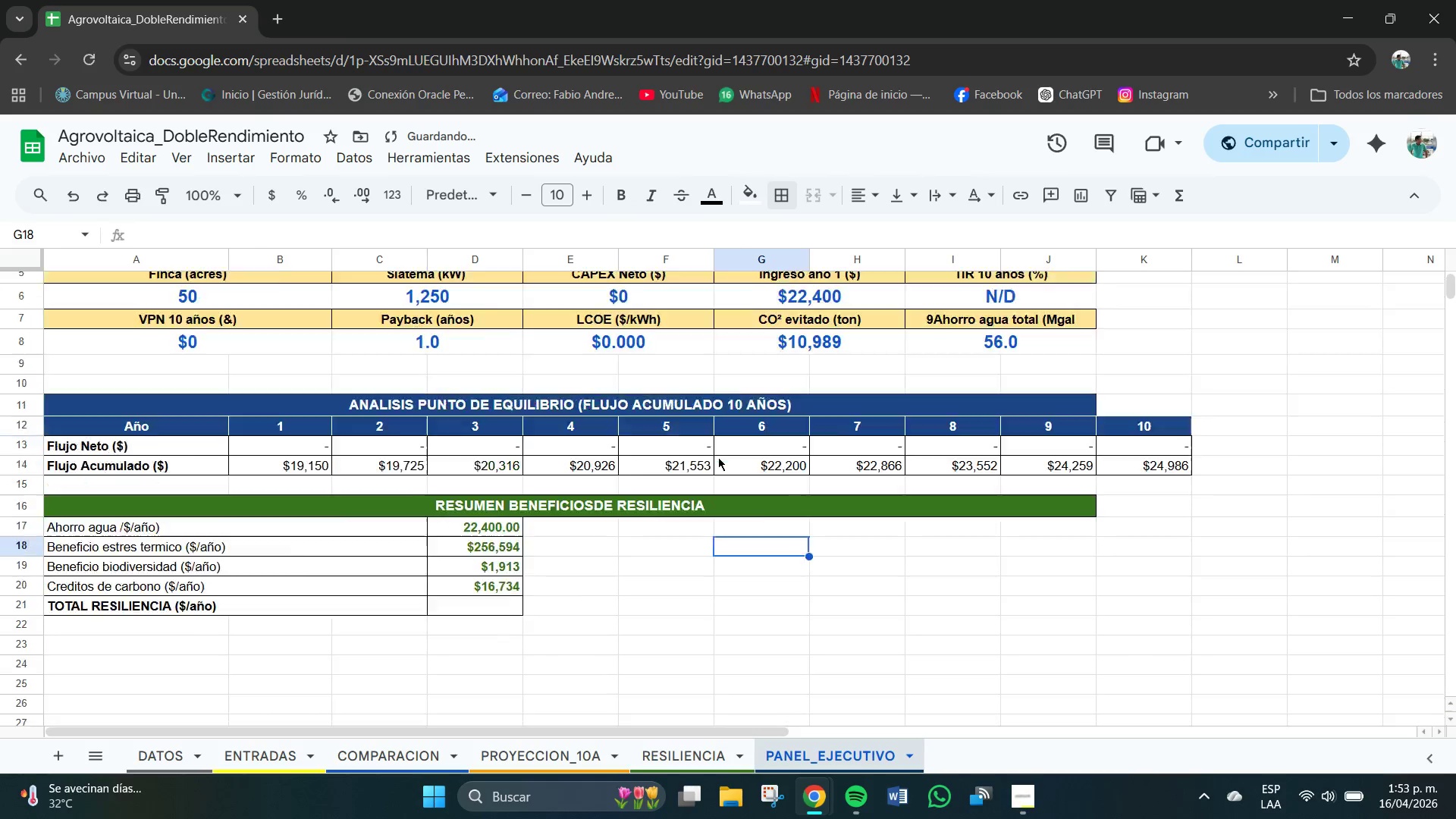 
scroll: coordinate [718, 457], scroll_direction: up, amount: 2.0
 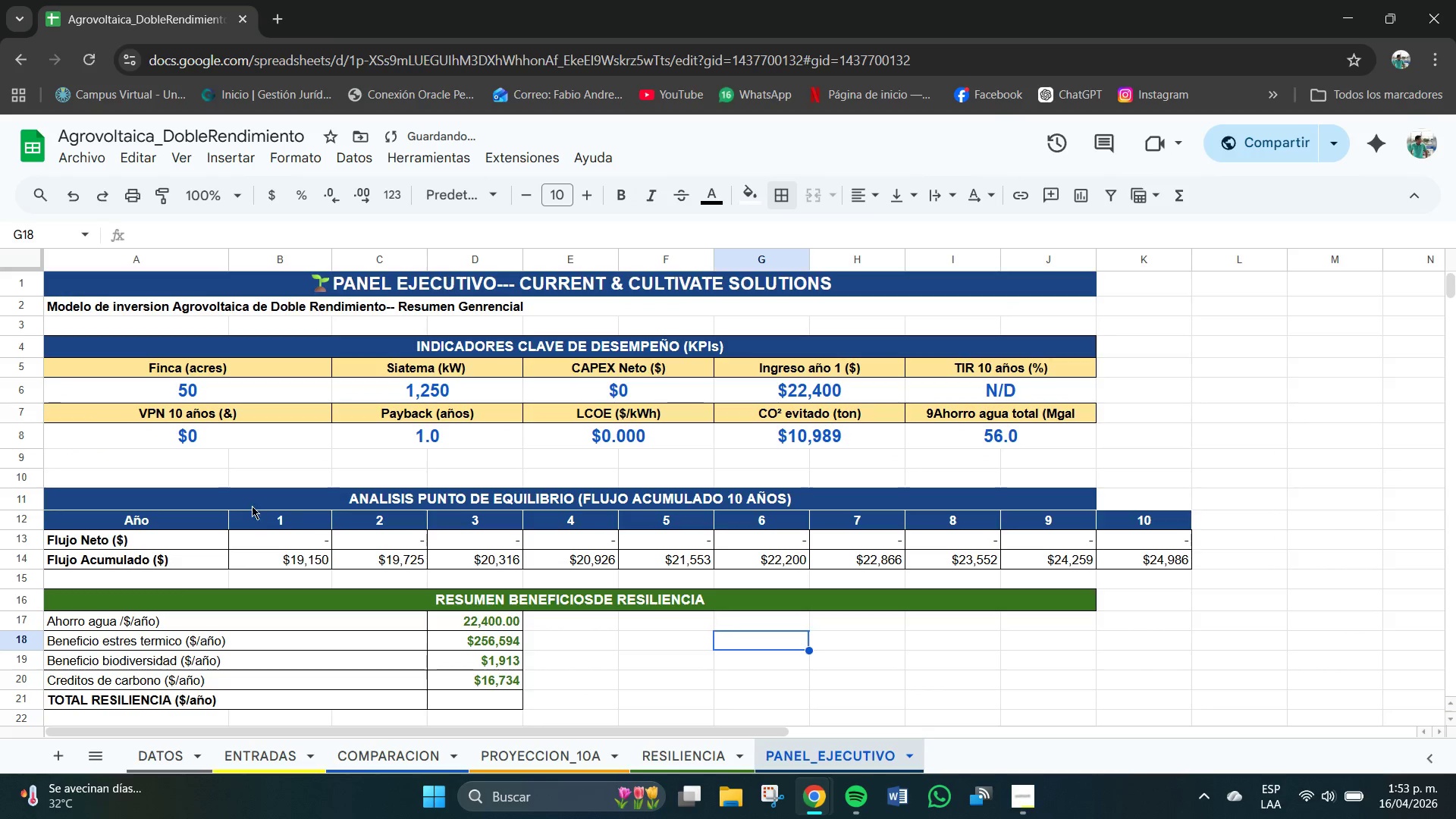 
left_click([248, 500])
 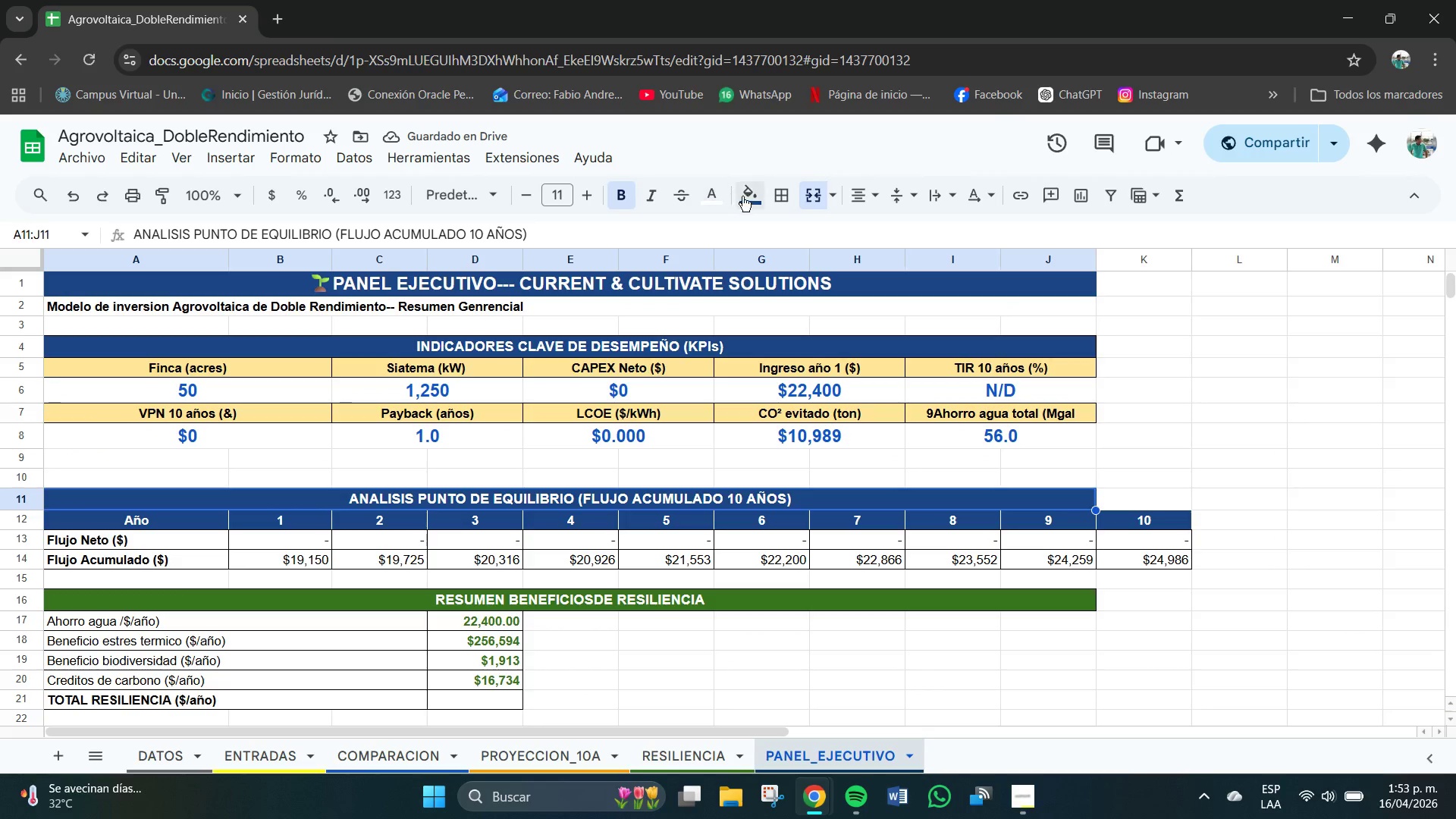 
left_click([782, 194])
 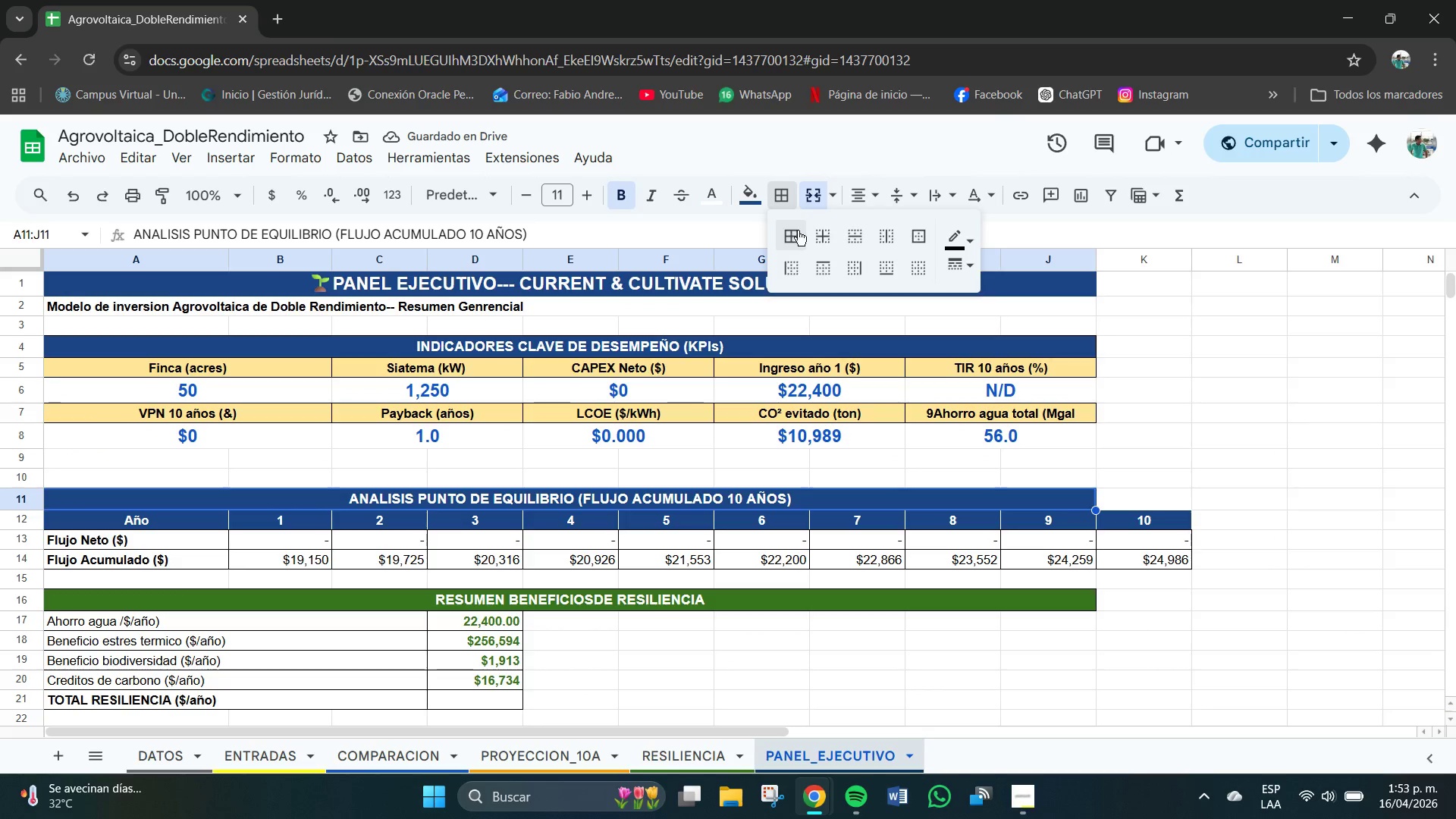 
left_click([793, 239])
 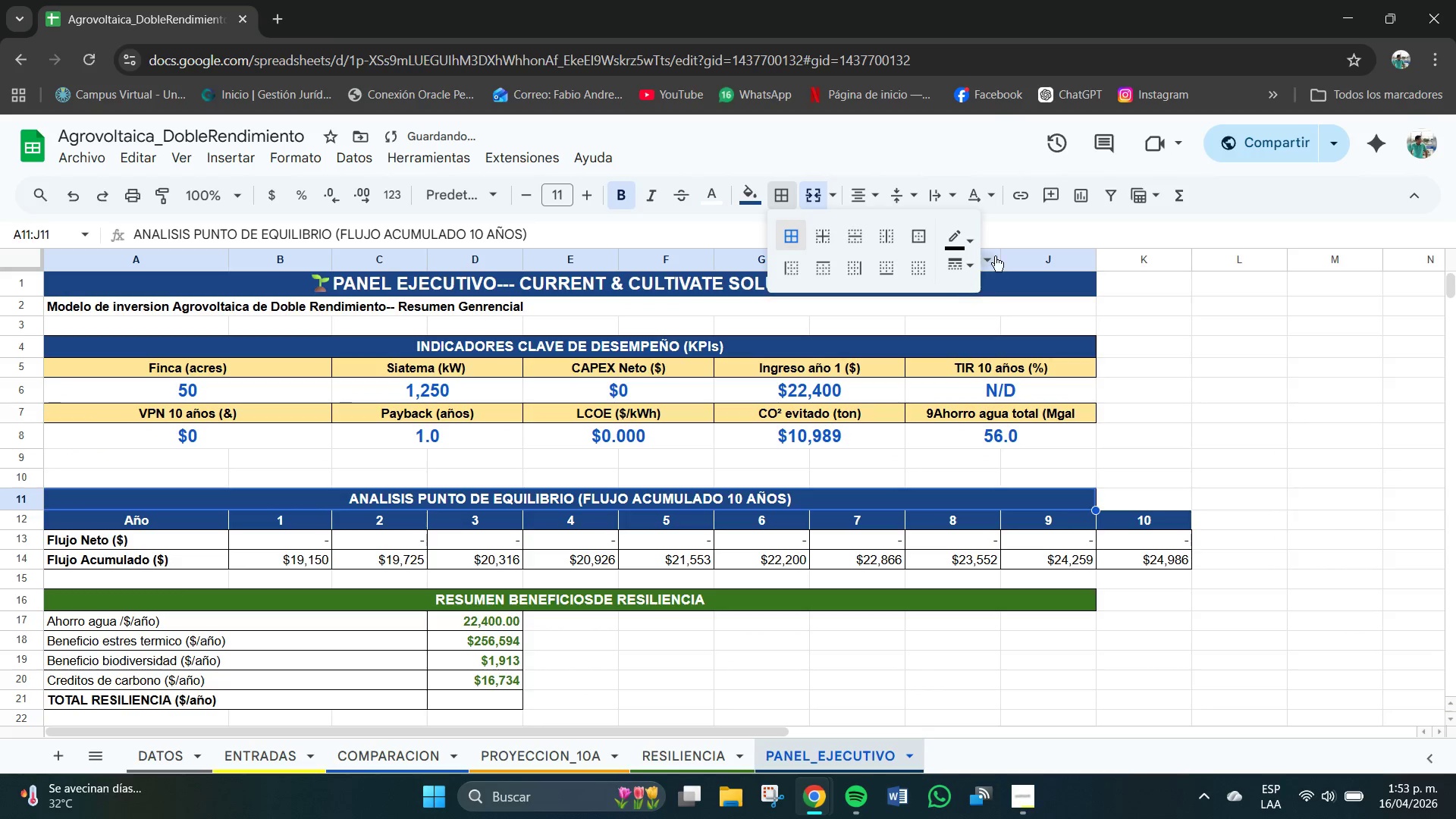 
left_click([973, 240])
 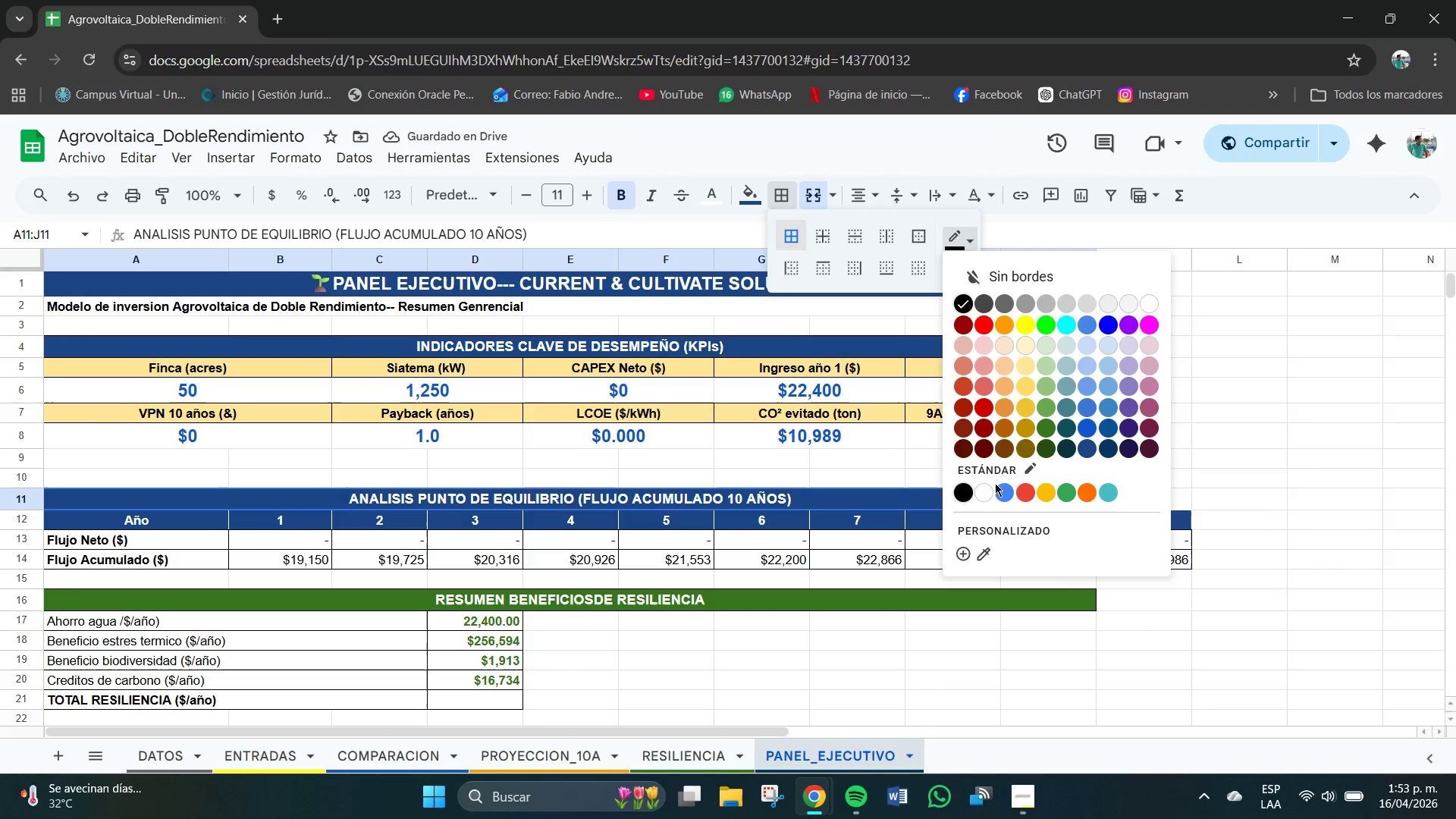 
left_click([985, 494])
 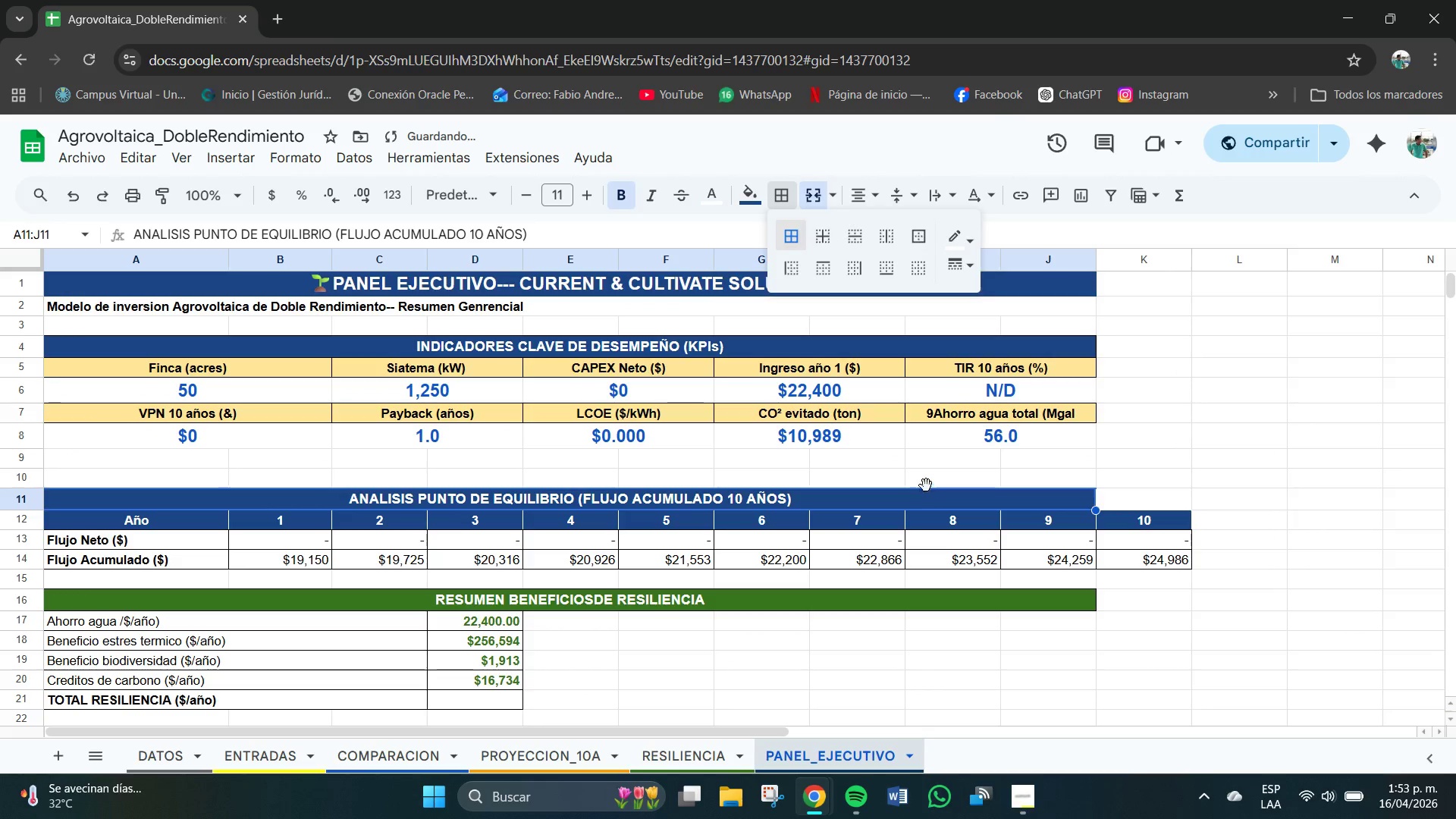 
left_click([911, 473])
 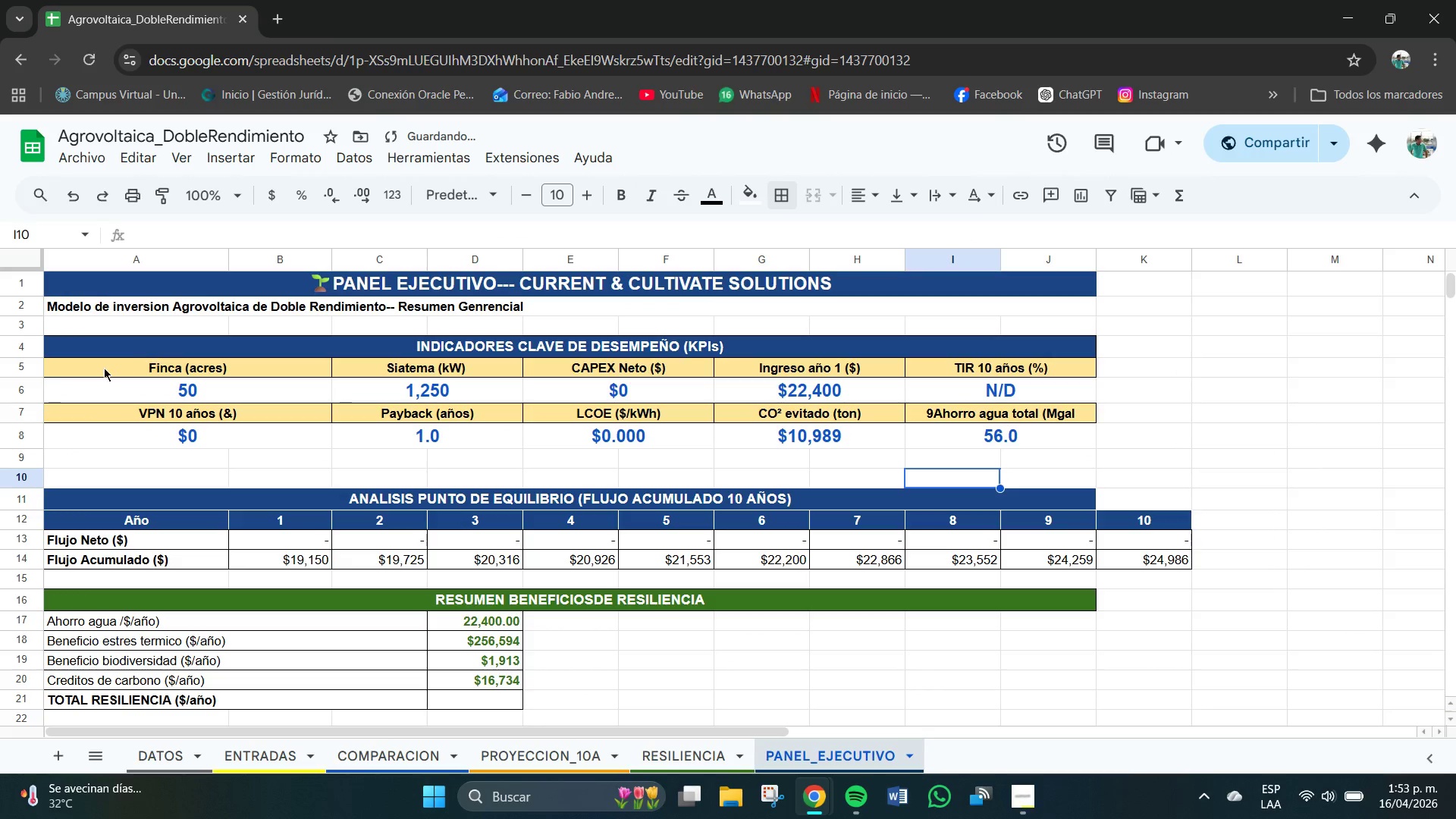 
left_click([93, 347])
 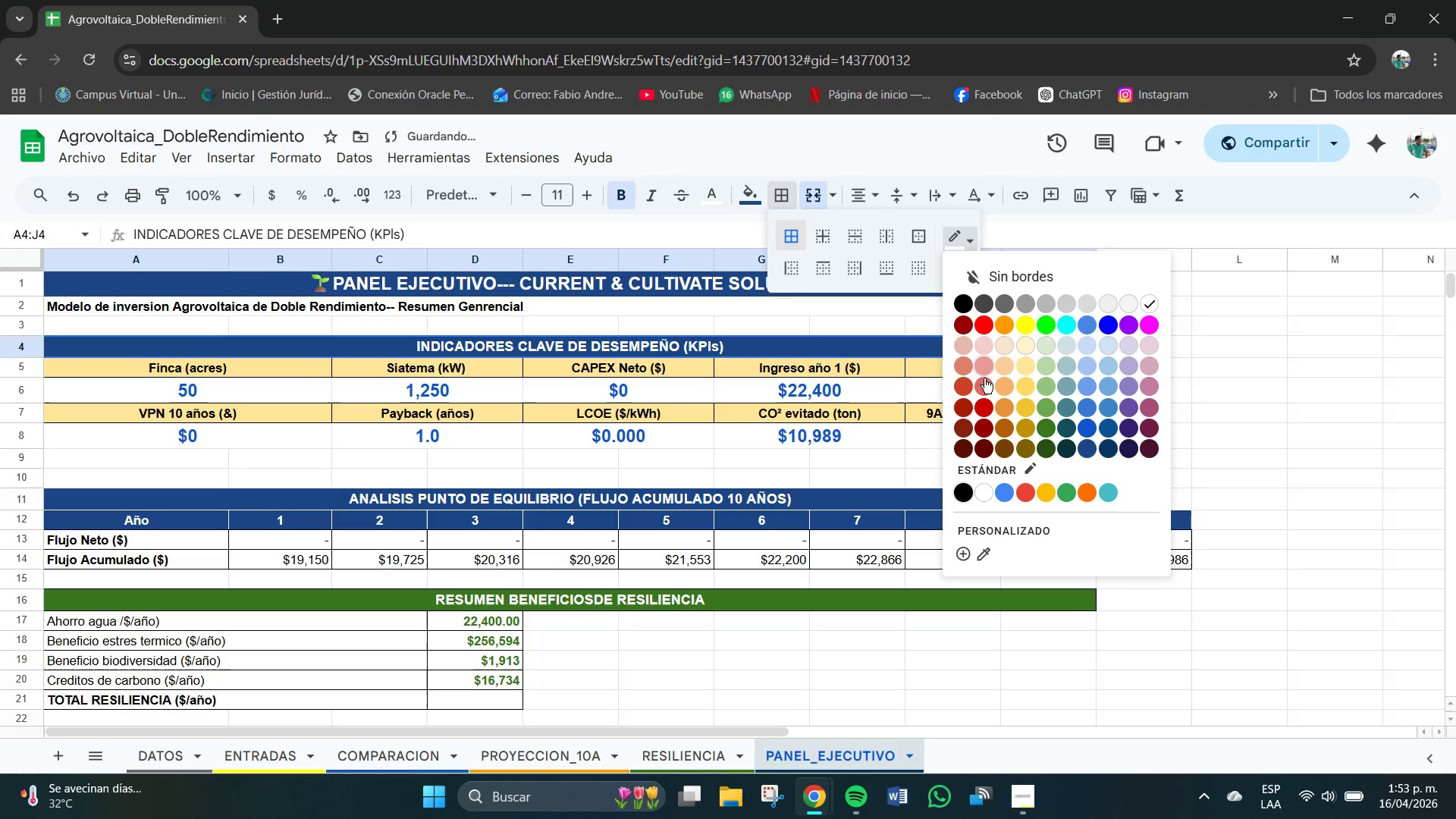 
wait(5.53)
 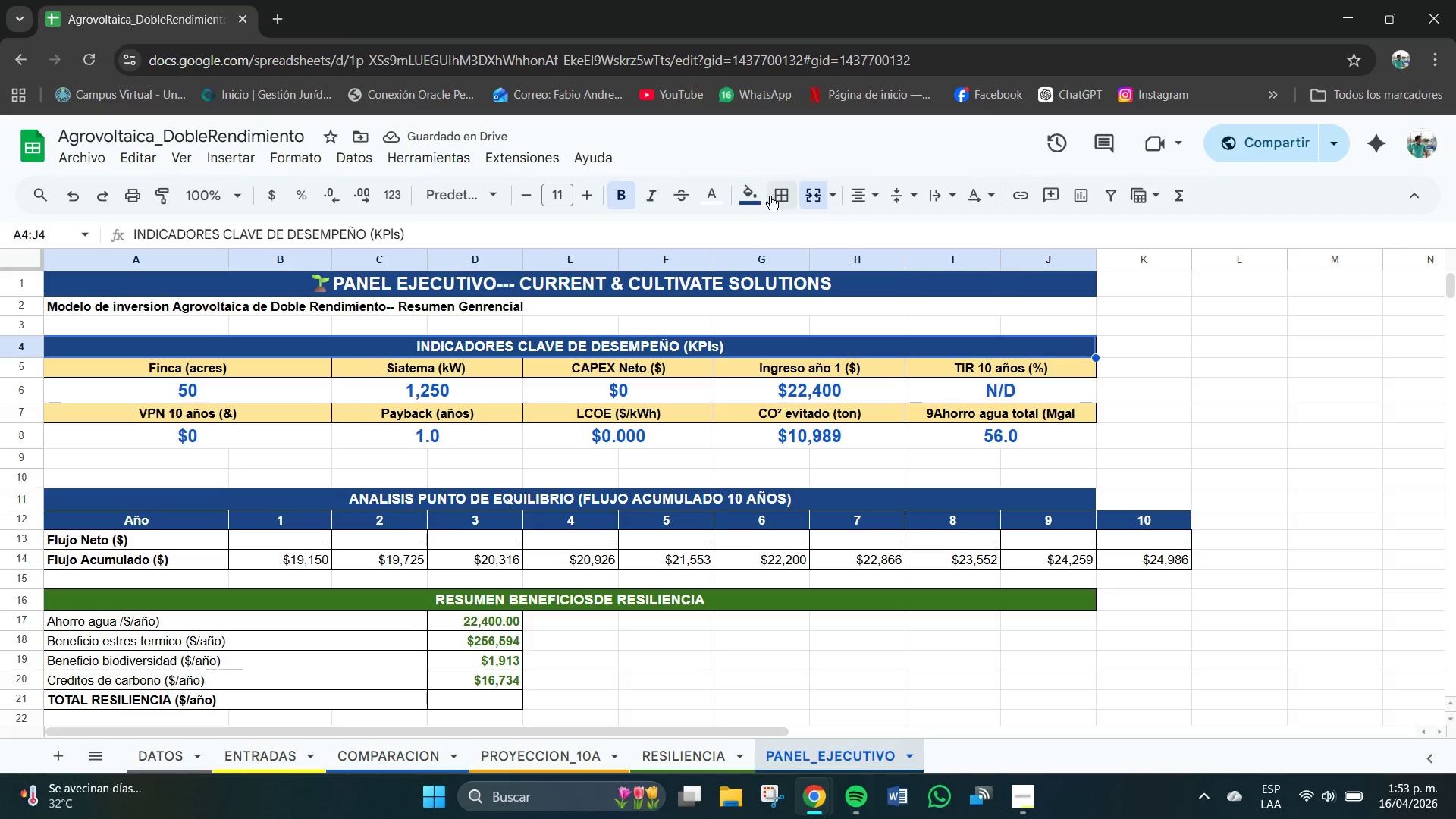 
left_click([1190, 319])
 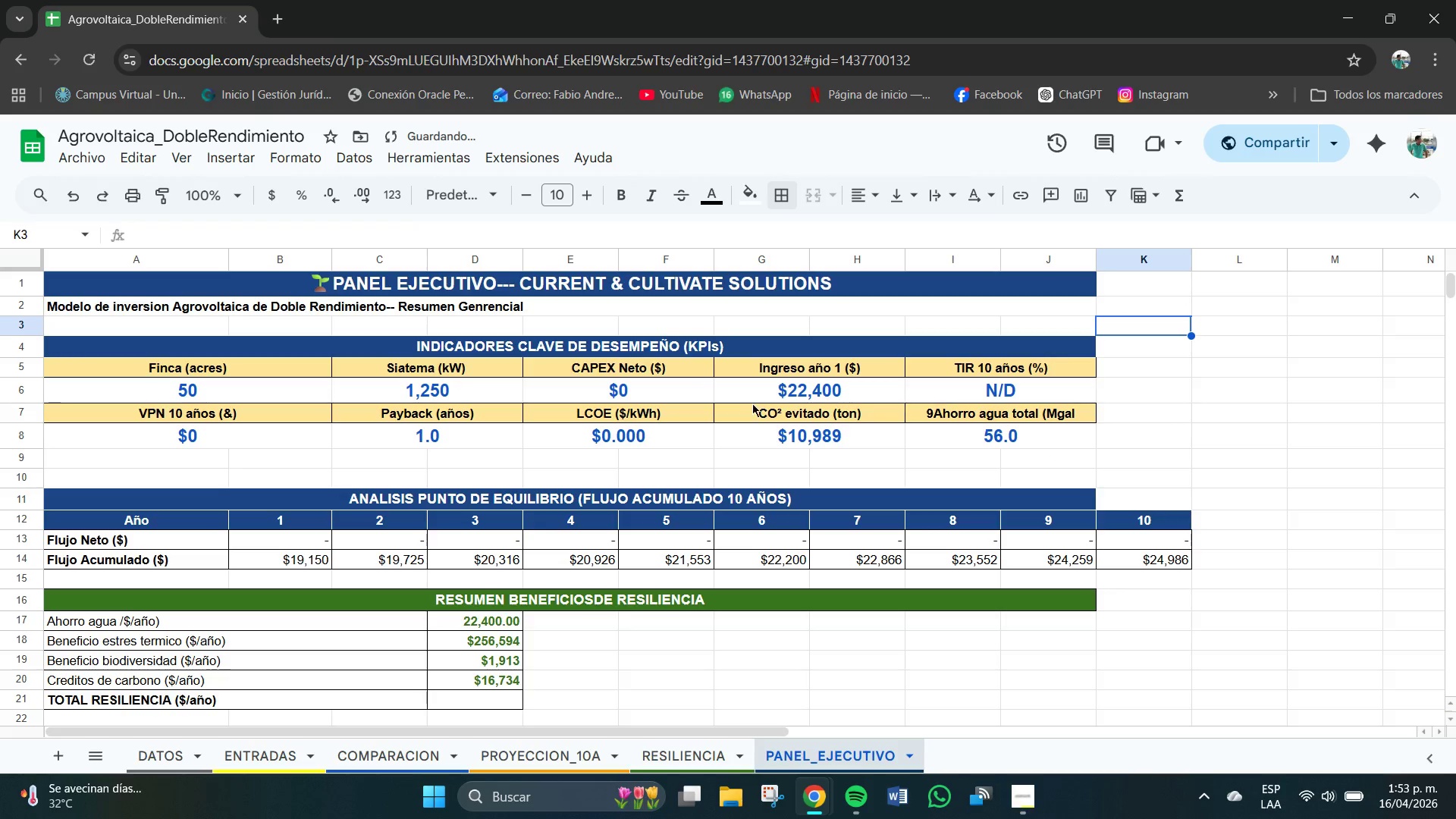 
scroll: coordinate [733, 402], scroll_direction: up, amount: 2.0
 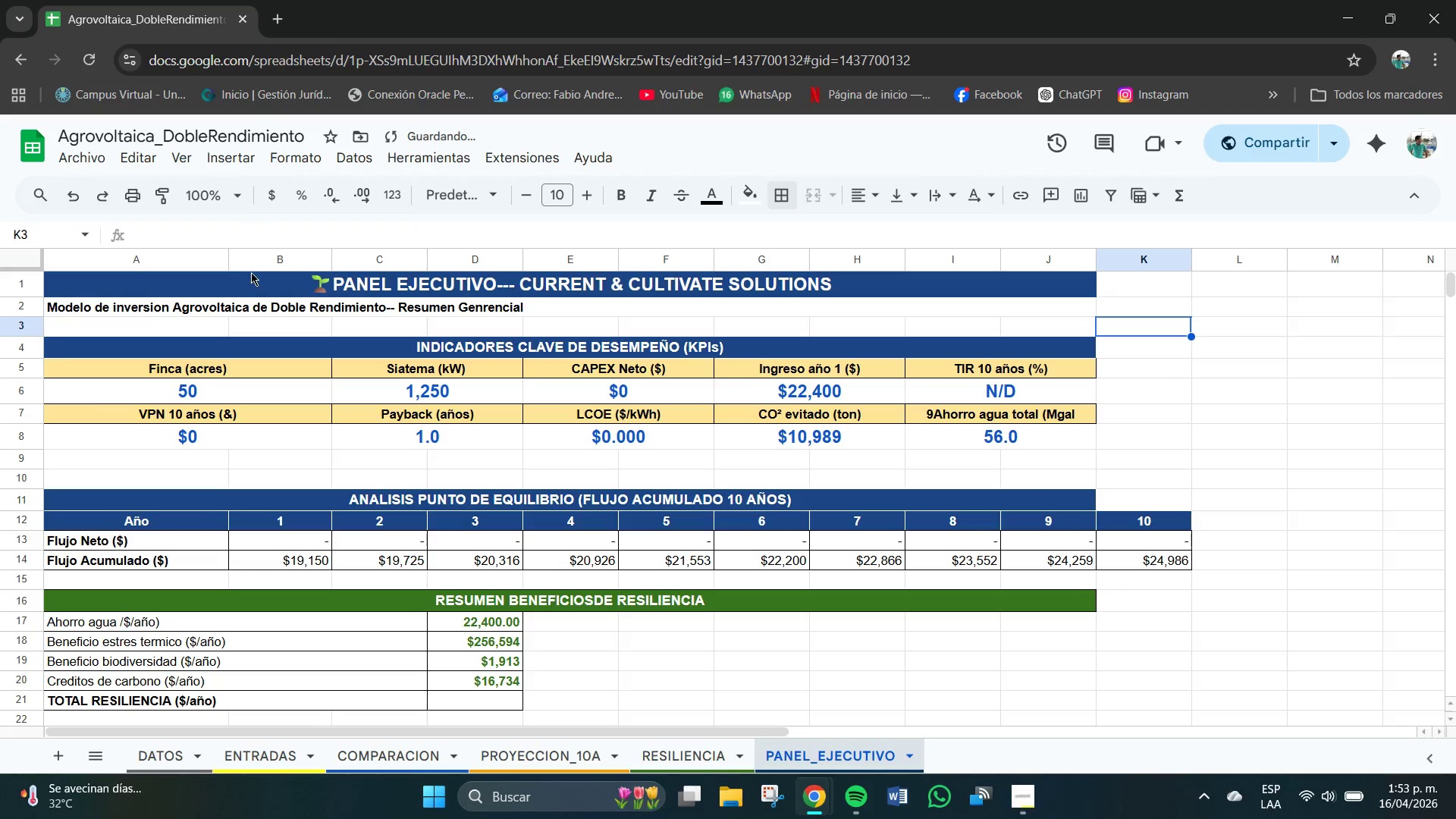 
left_click([240, 277])
 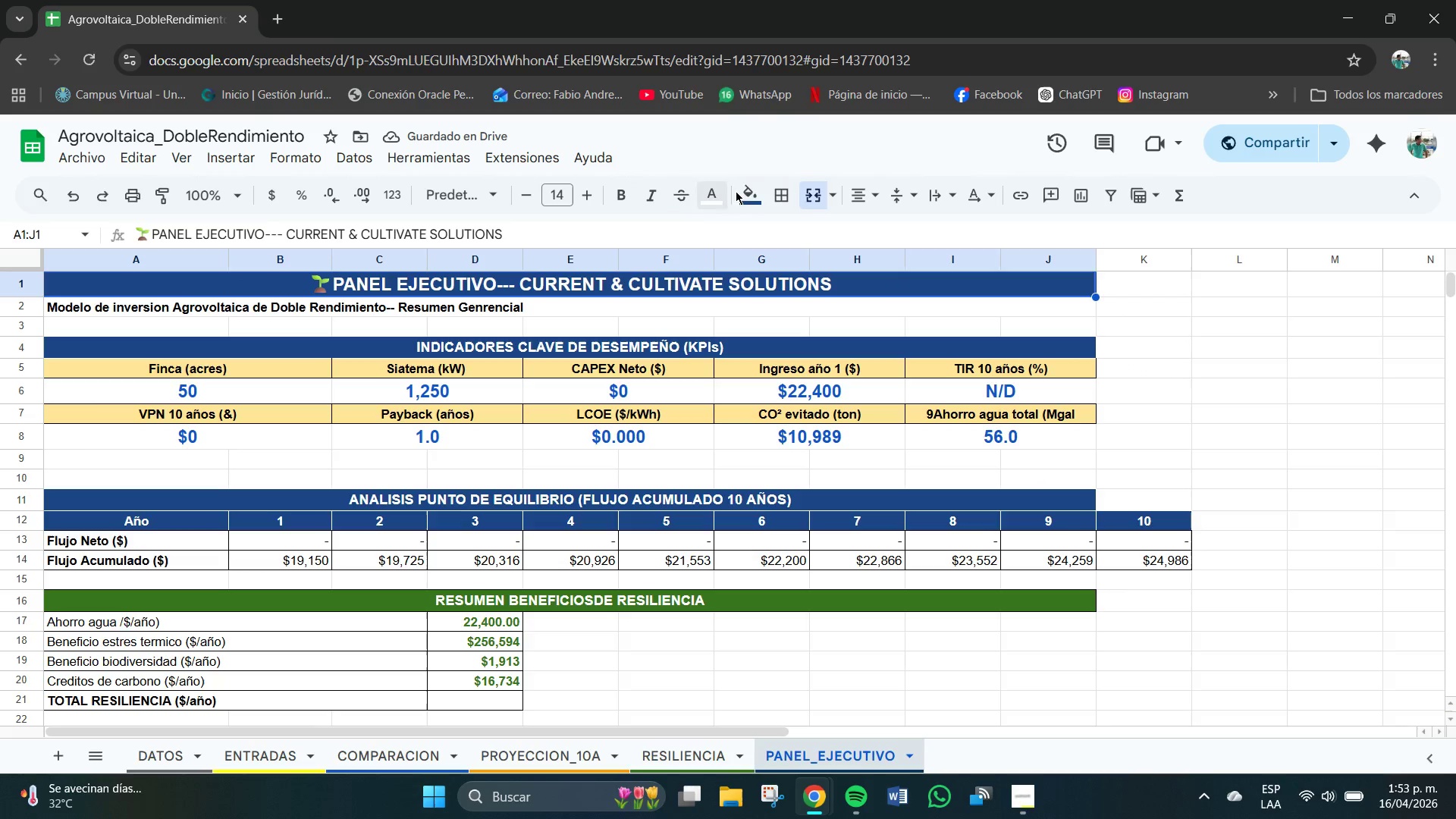 
left_click([783, 193])
 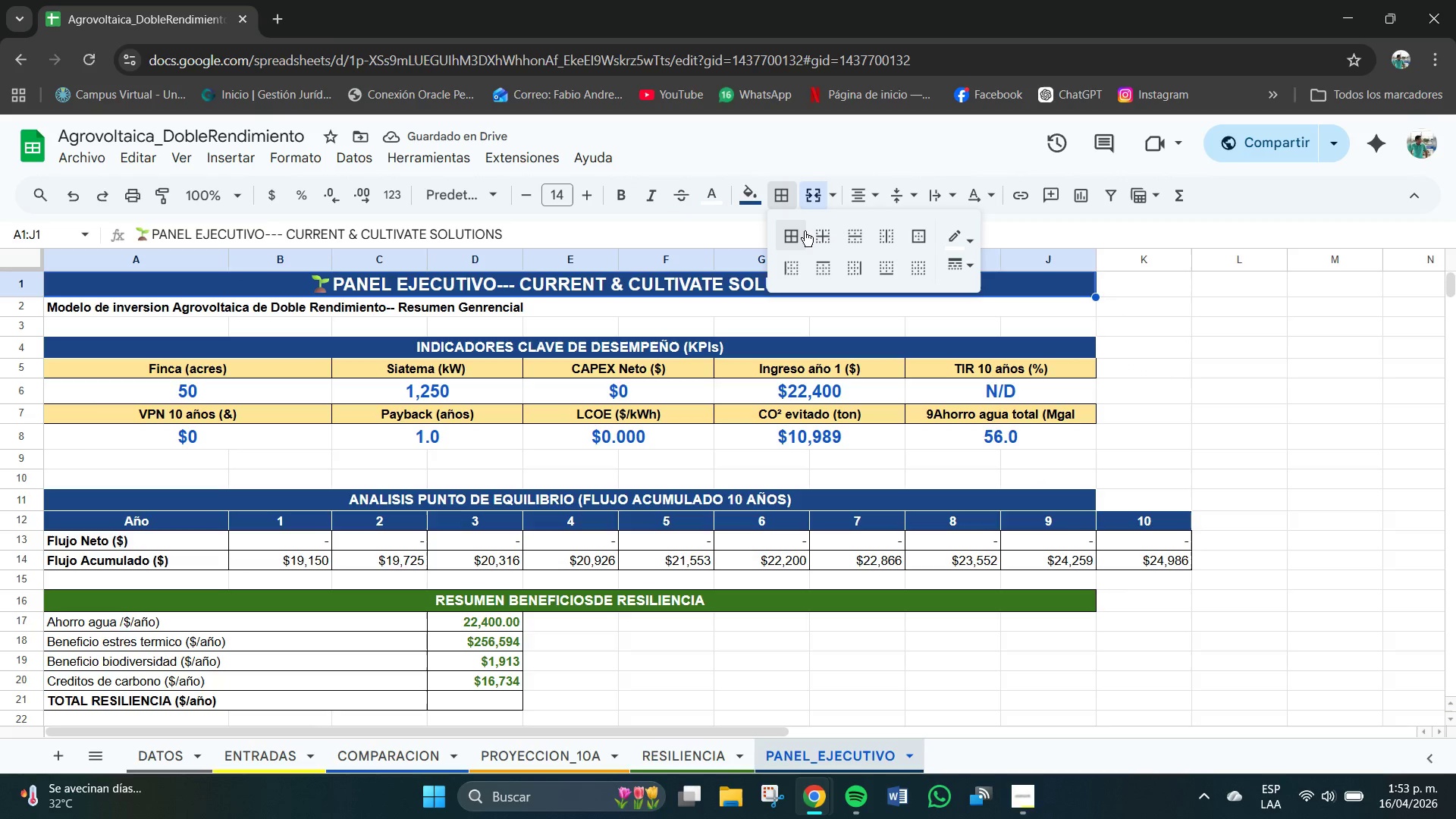 
left_click([789, 240])
 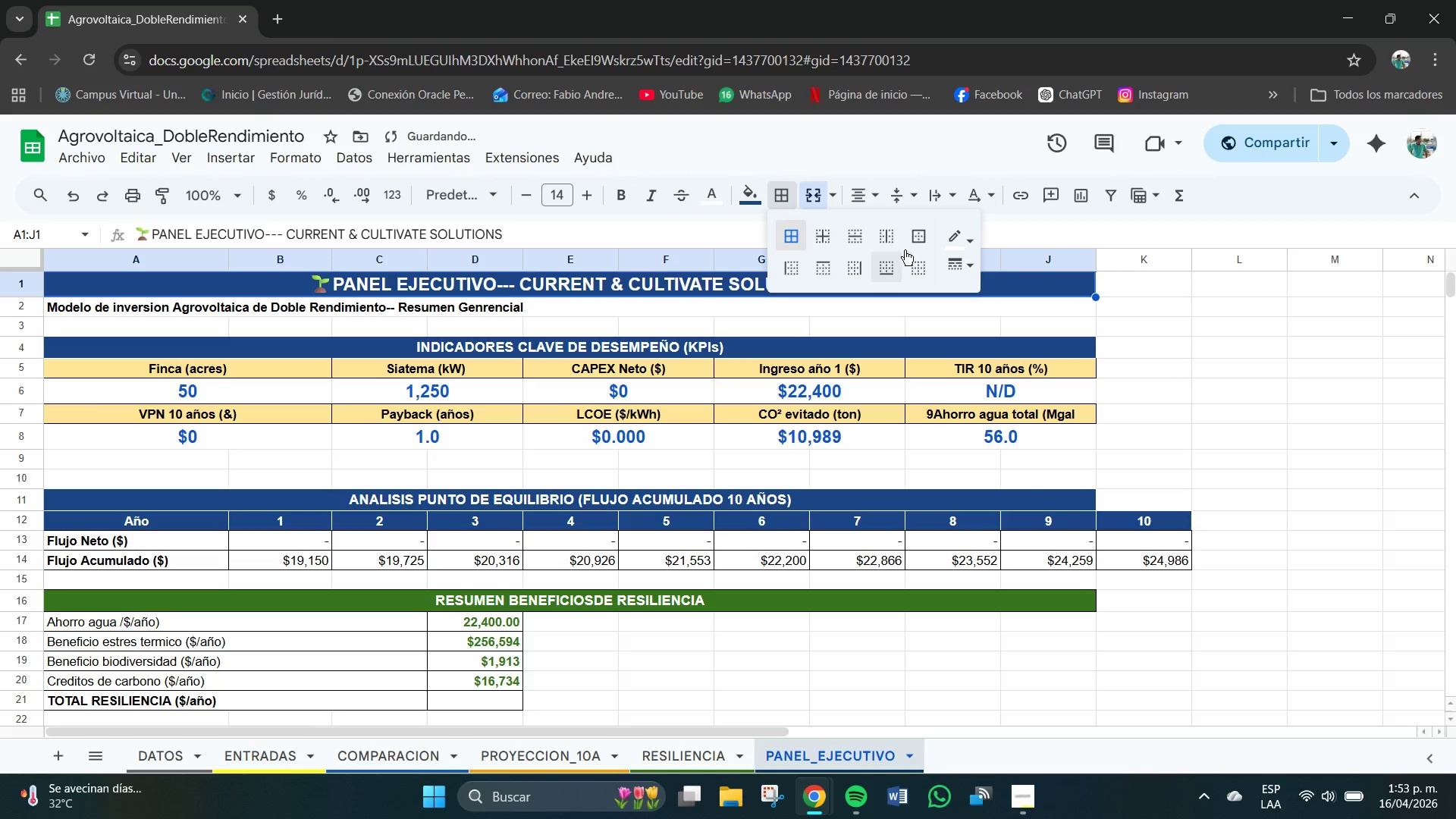 
left_click([966, 246])
 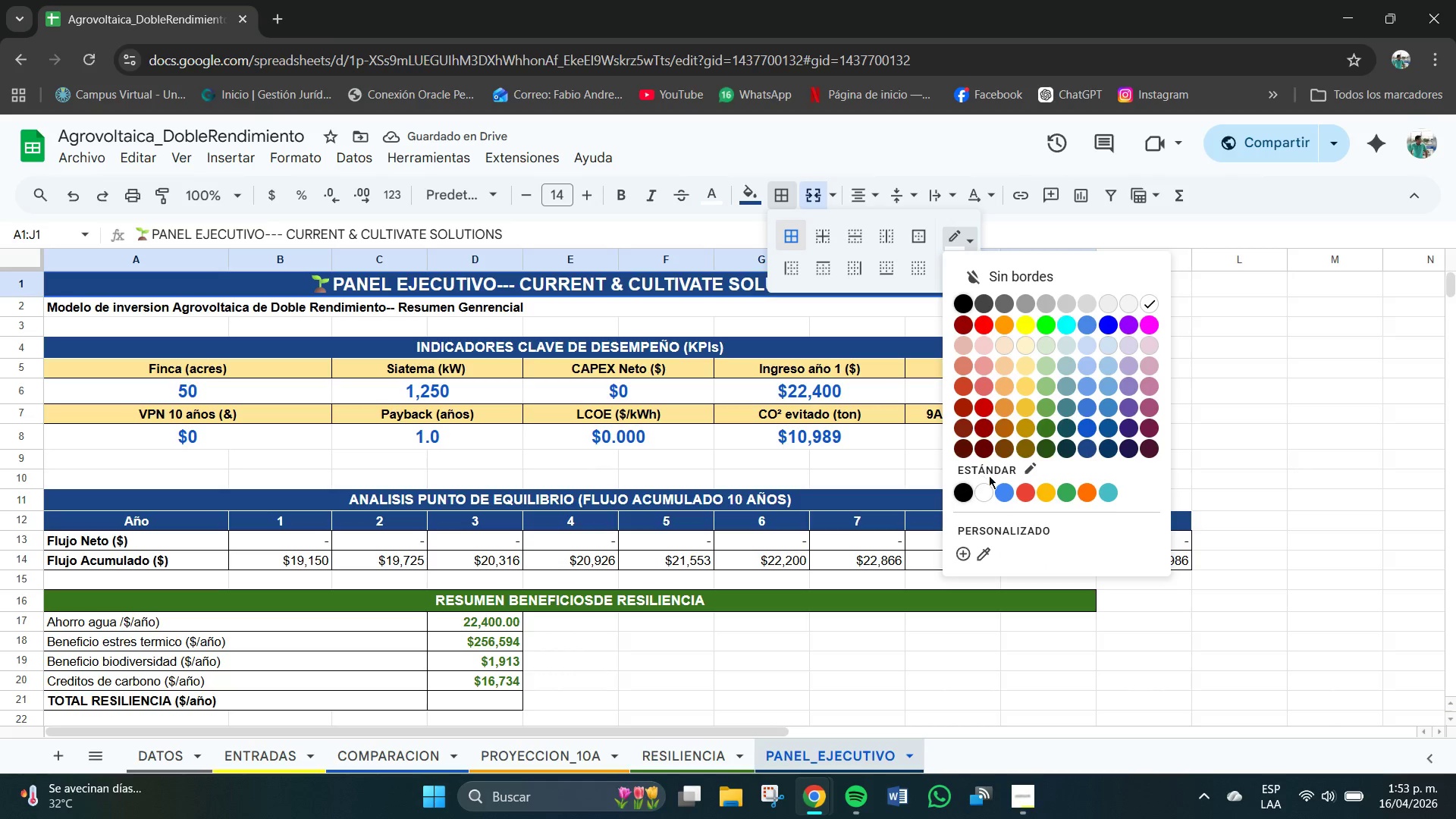 
left_click([979, 490])
 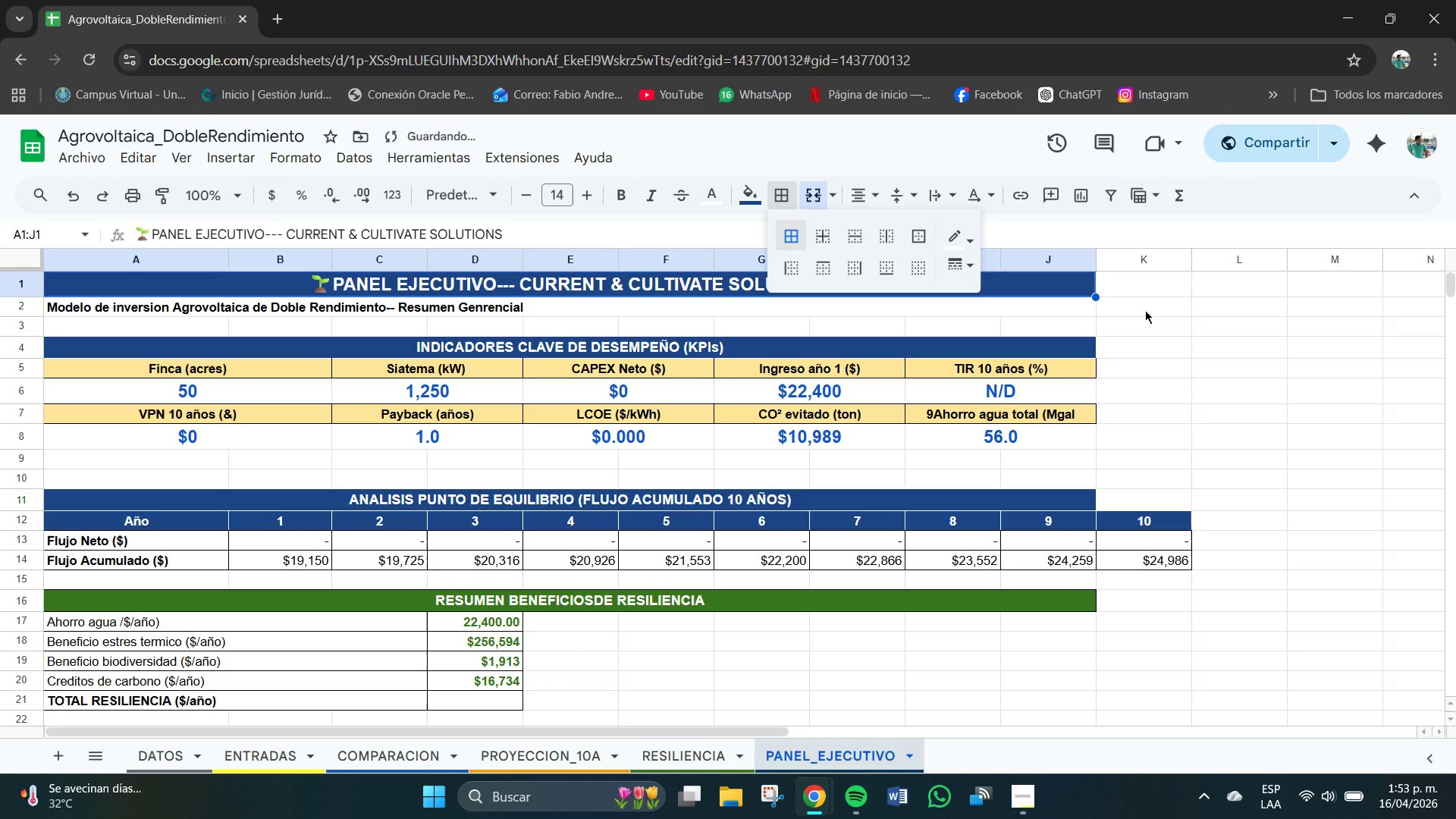 
left_click([1157, 333])
 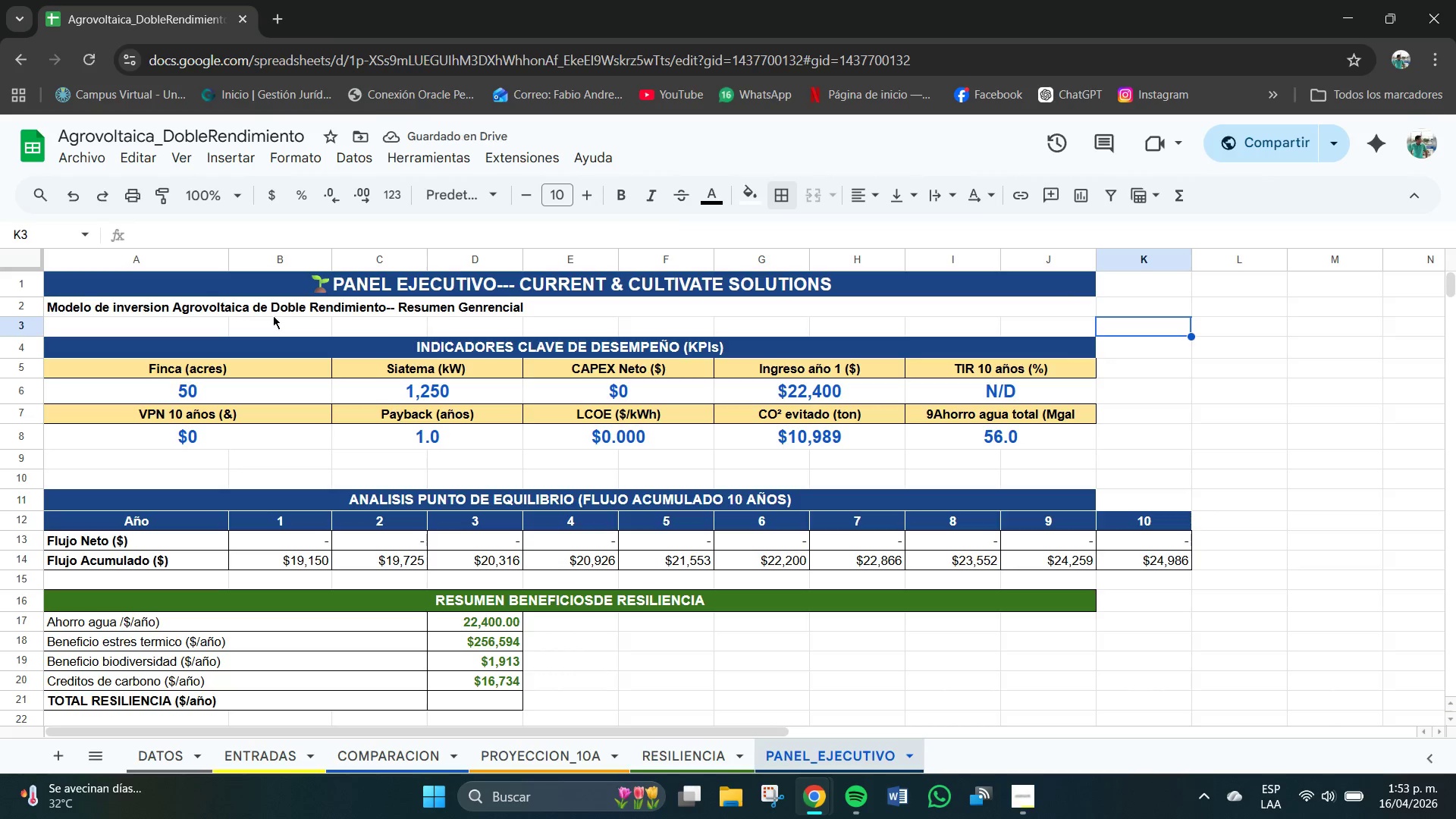 
left_click([189, 308])
 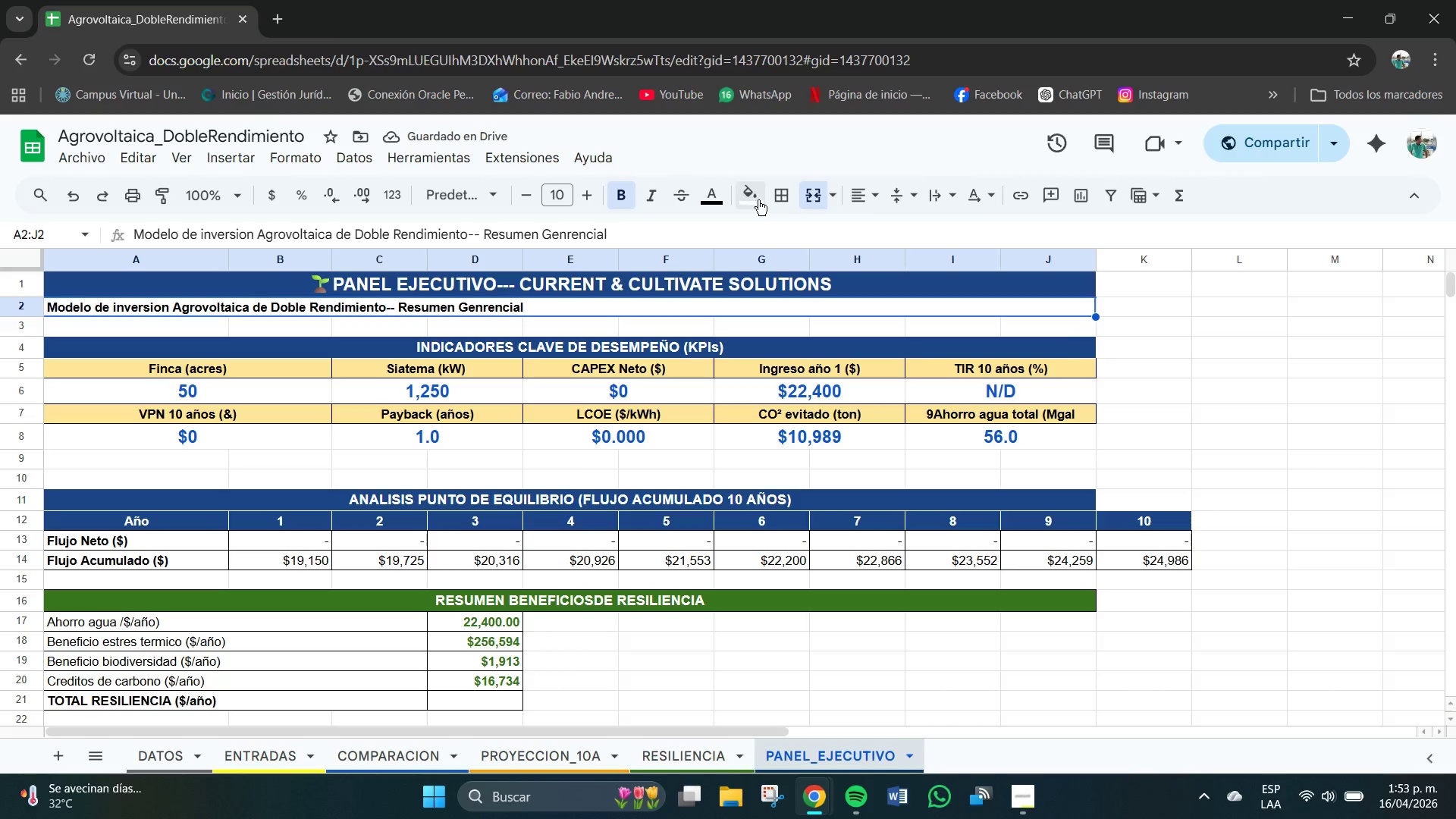 
left_click([779, 199])
 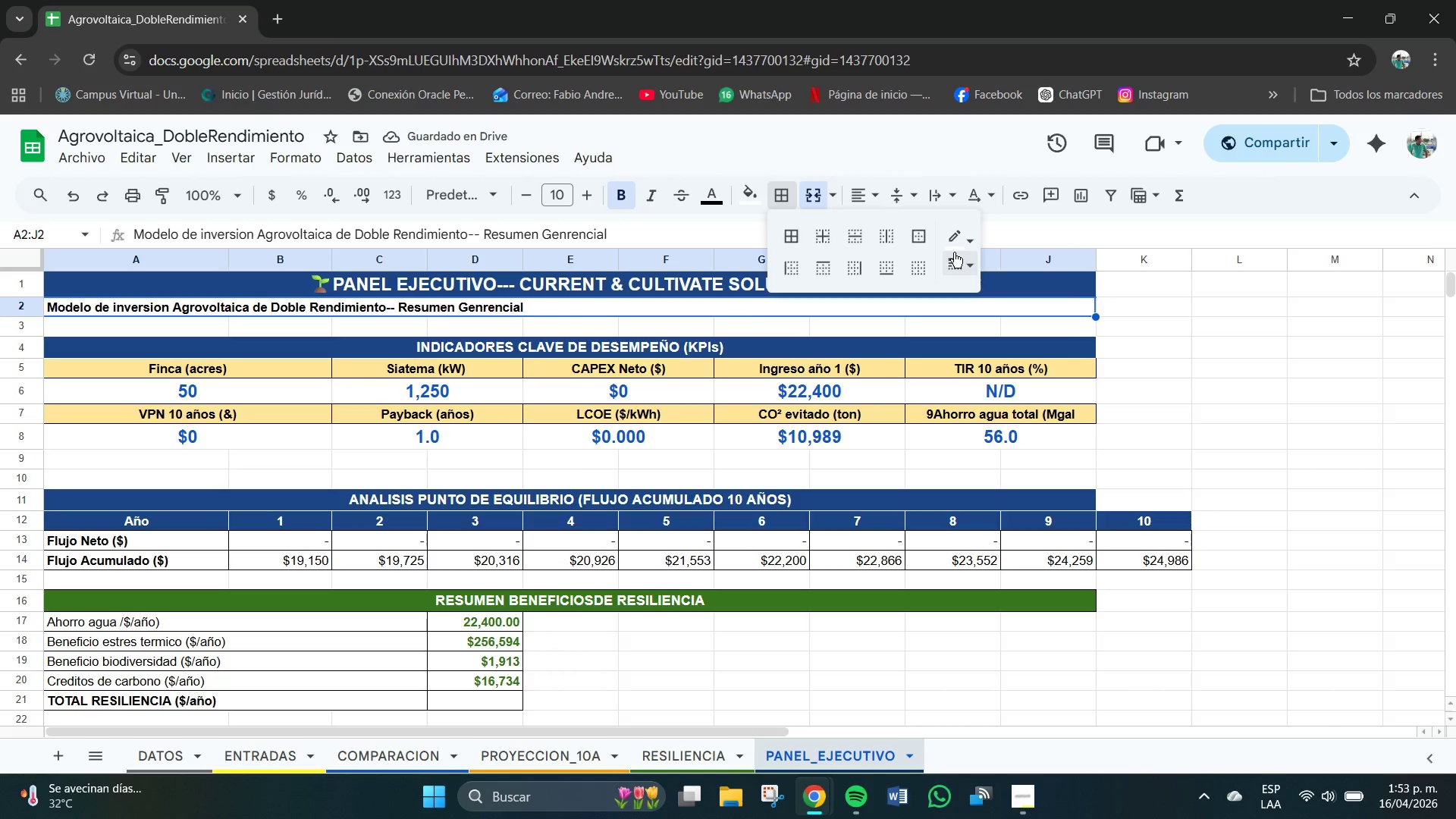 
left_click([960, 240])
 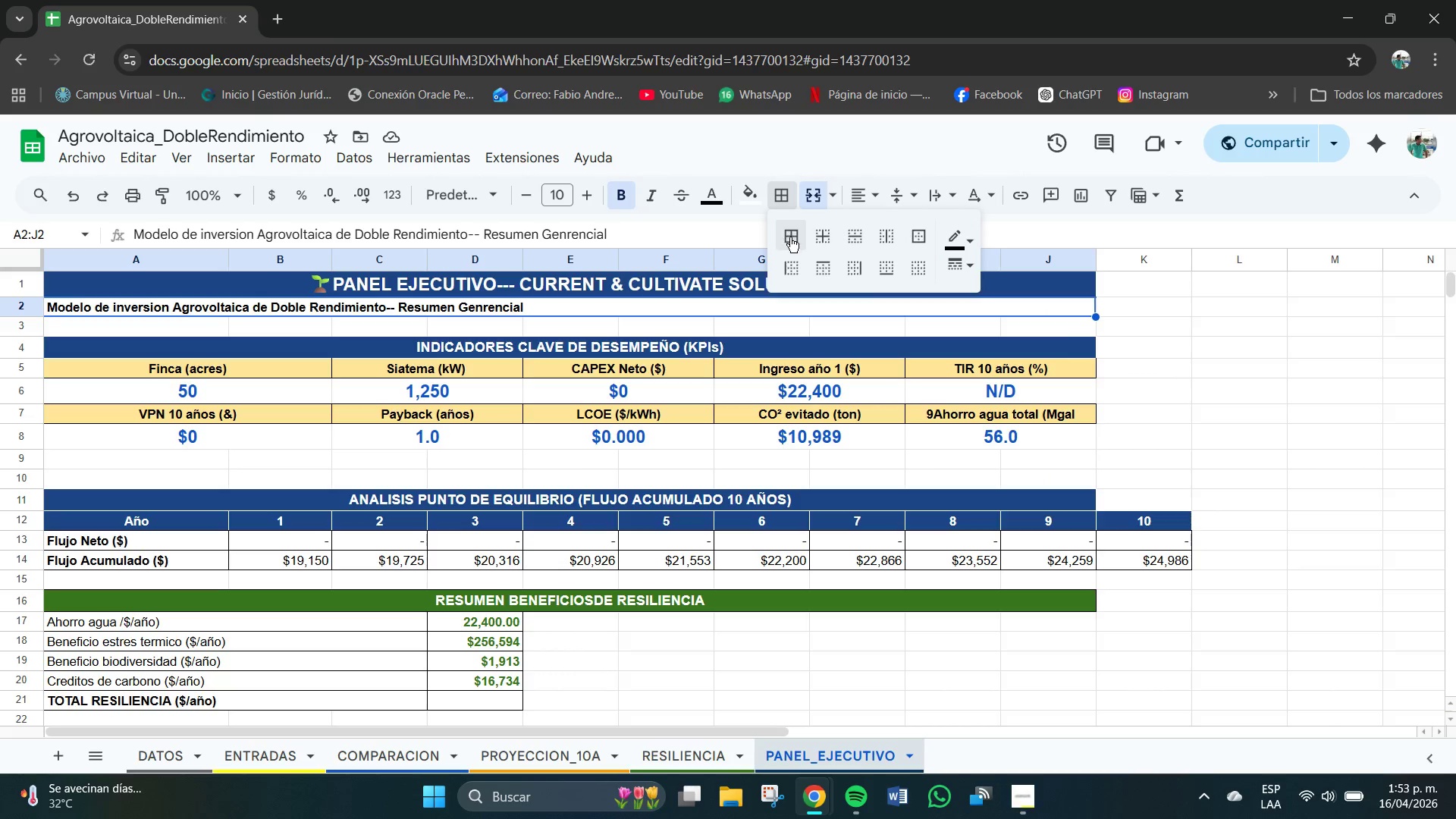 
left_click([1241, 369])
 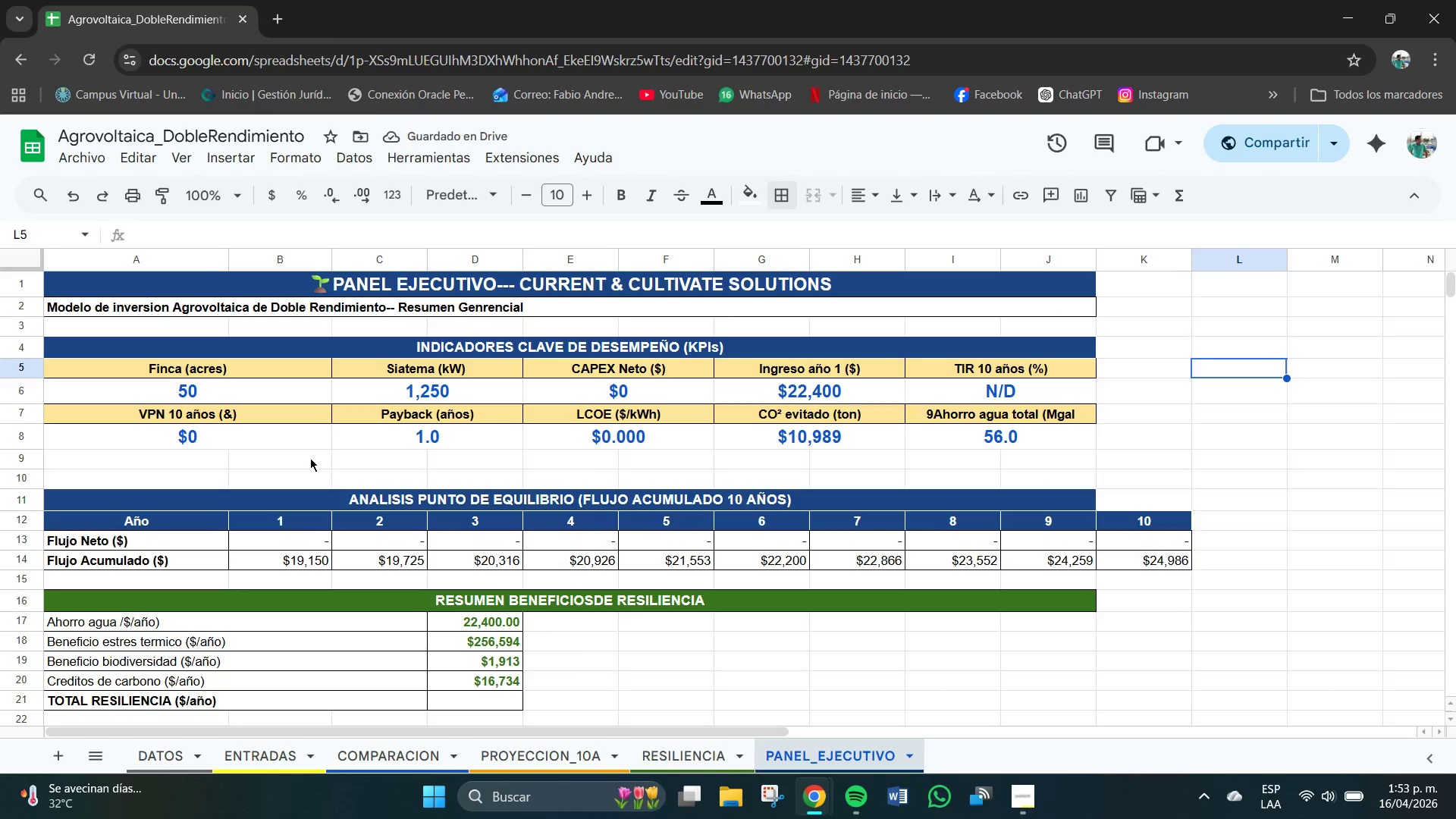 
scroll: coordinate [694, 502], scroll_direction: down, amount: 1.0
 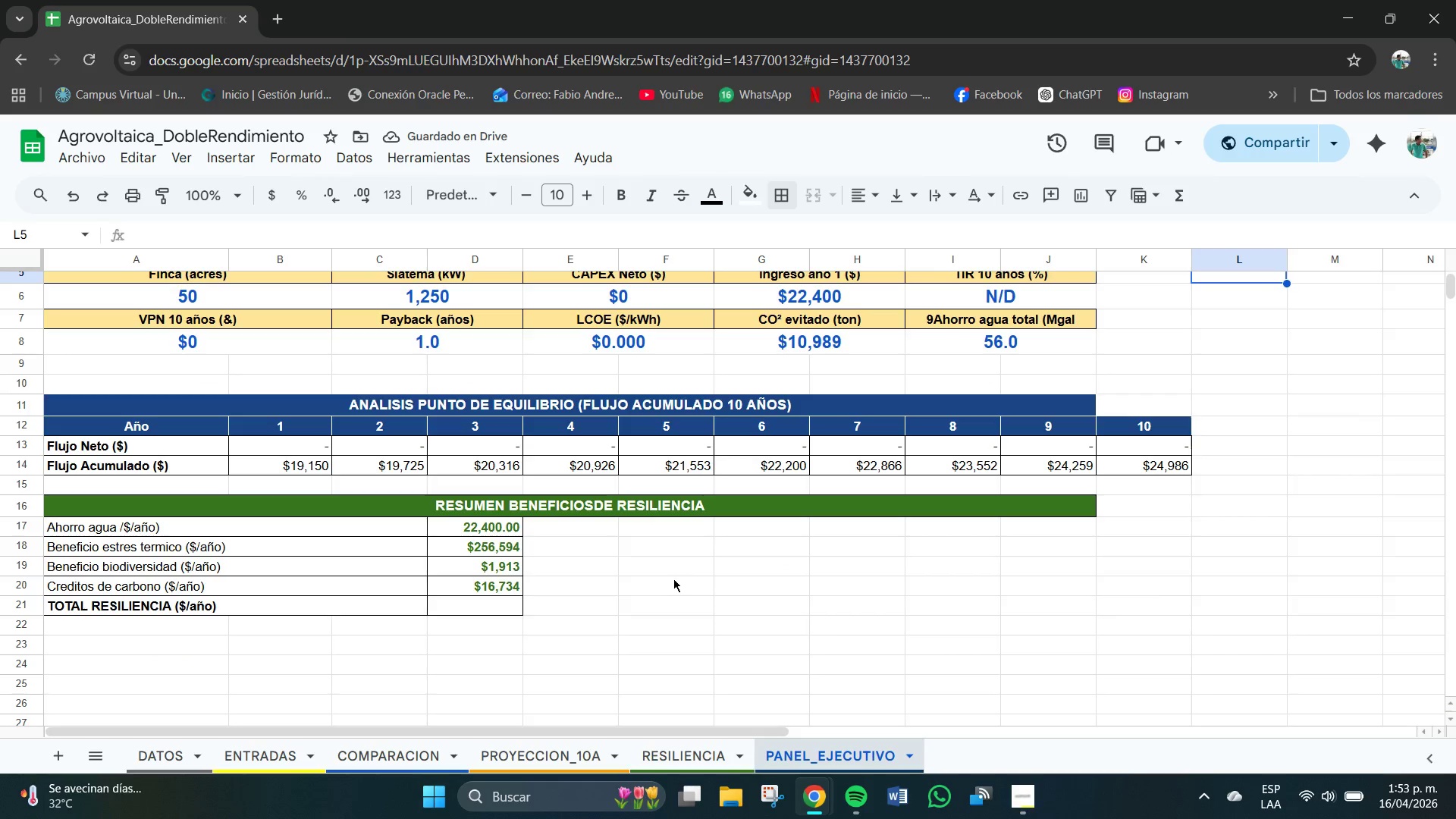 
left_click([673, 579])